 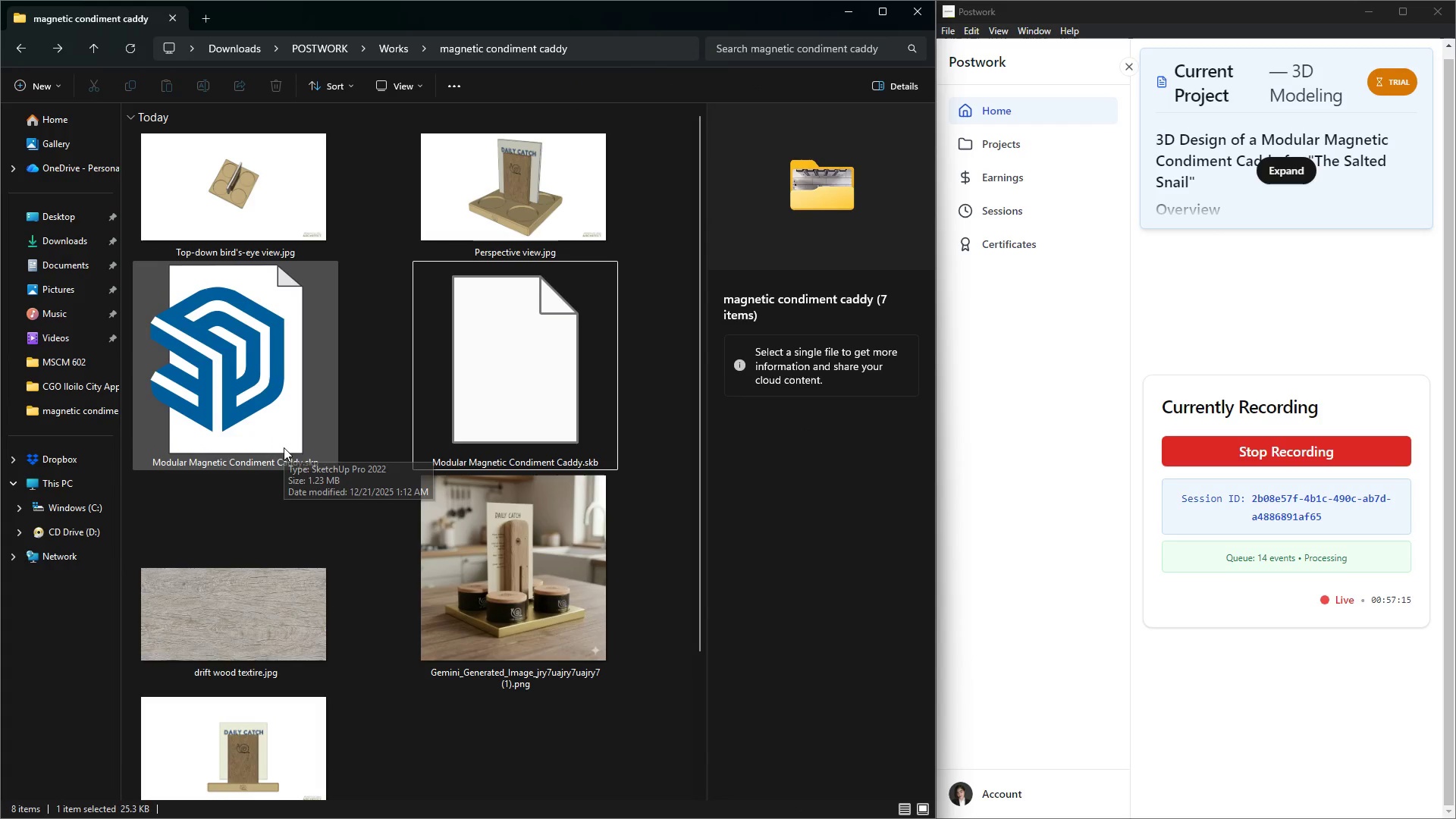 
key(Enter)
 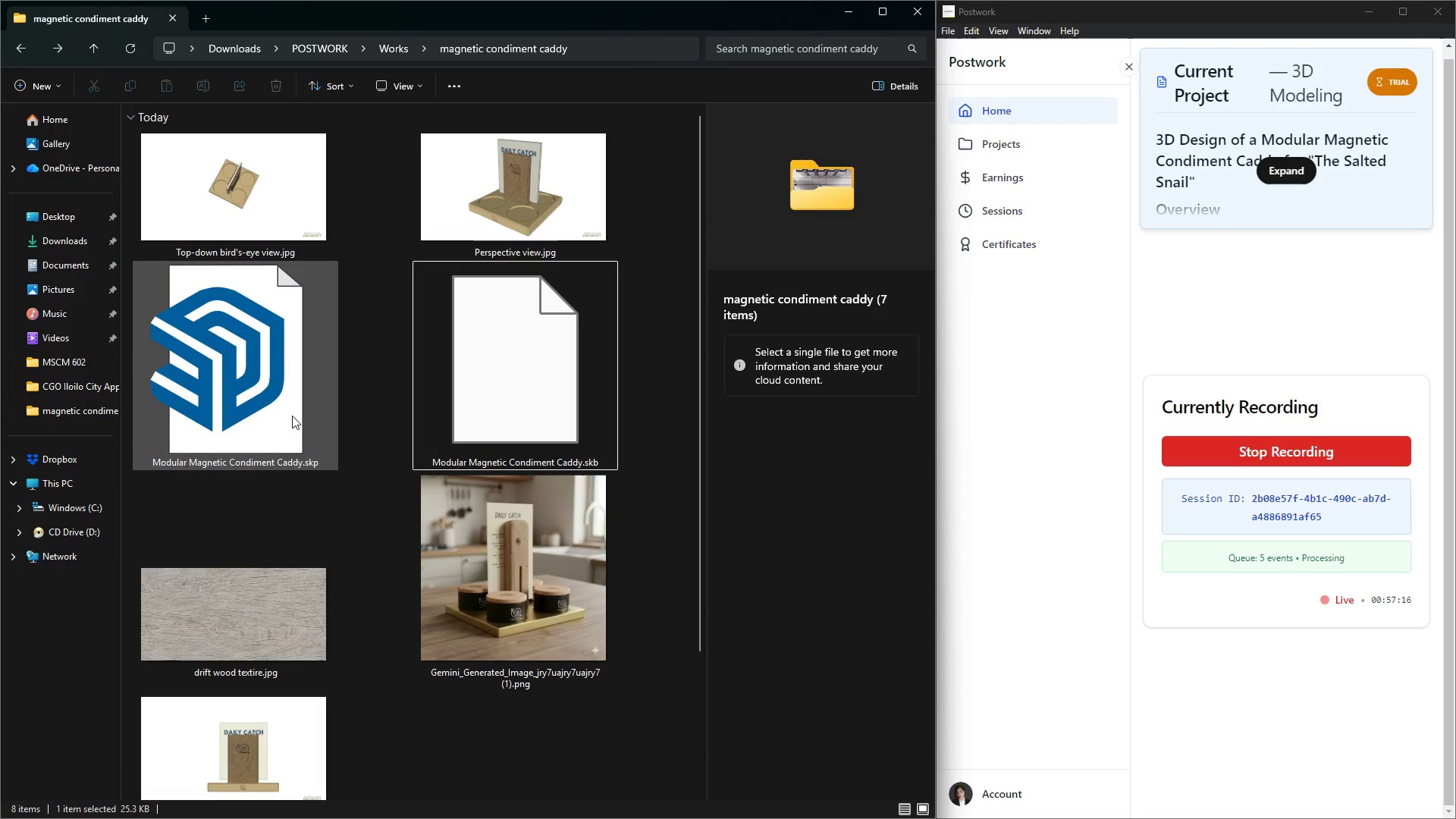 
double_click([292, 416])
 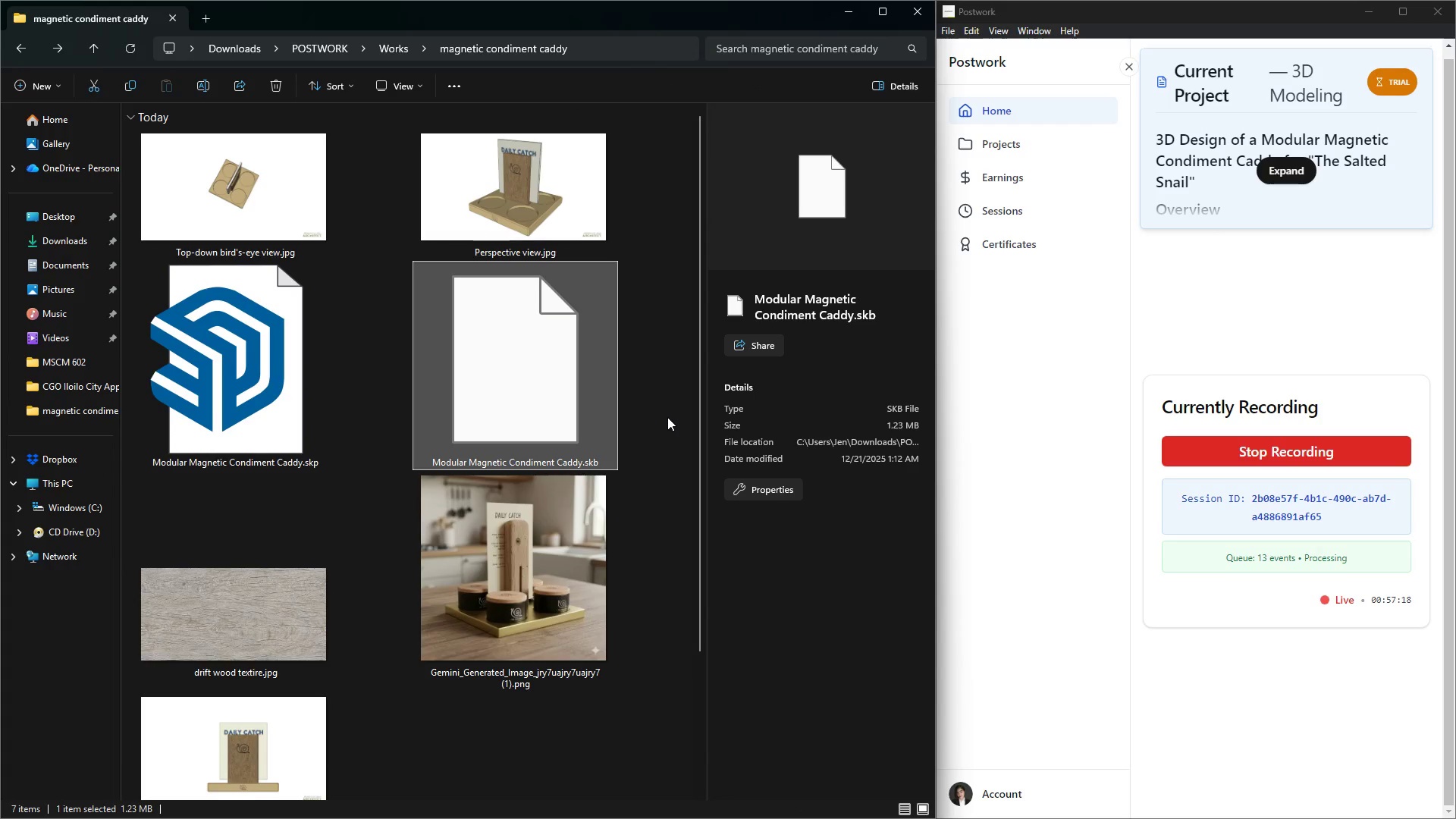 
key(Delete)
 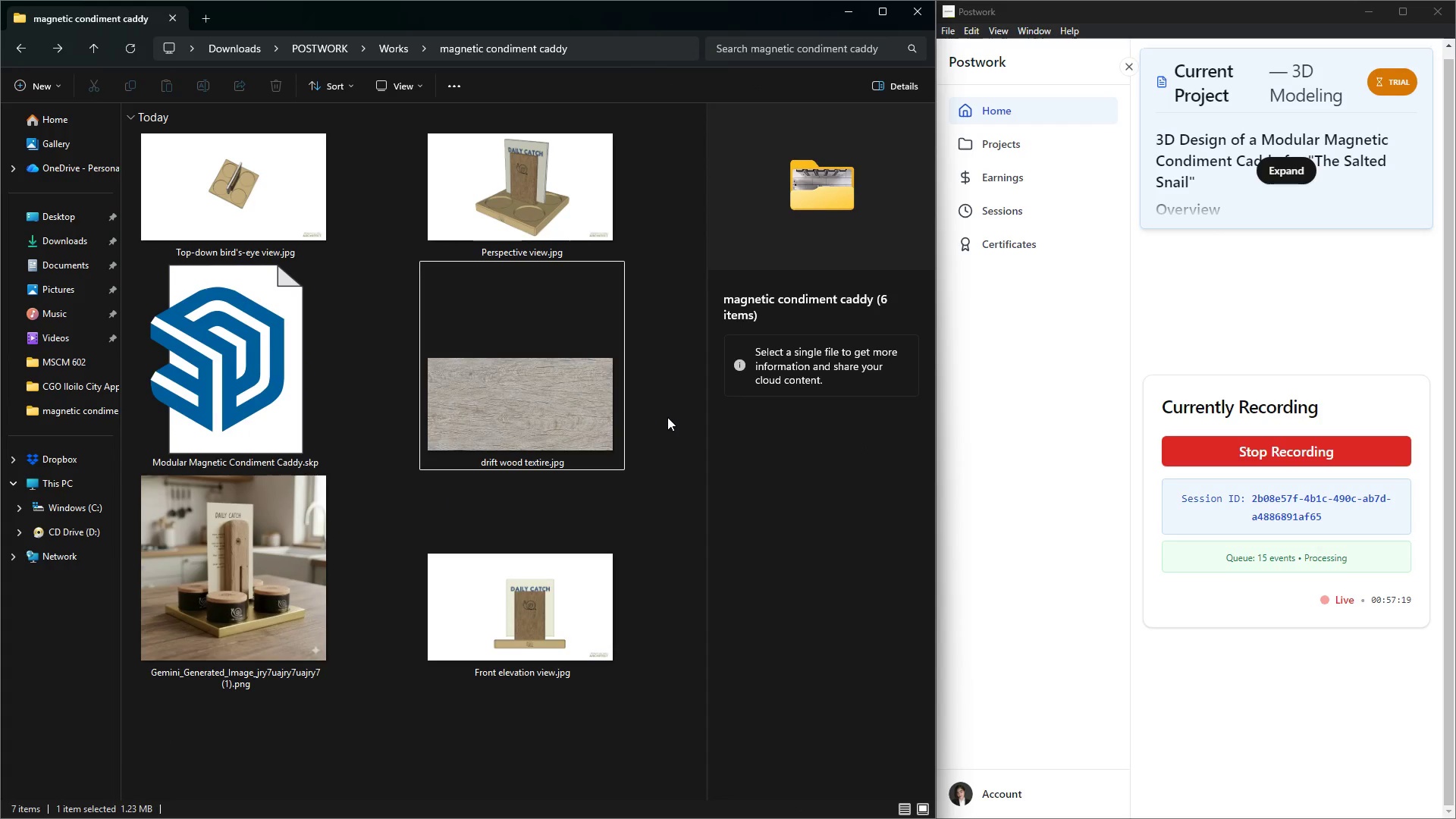 
key(Enter)
 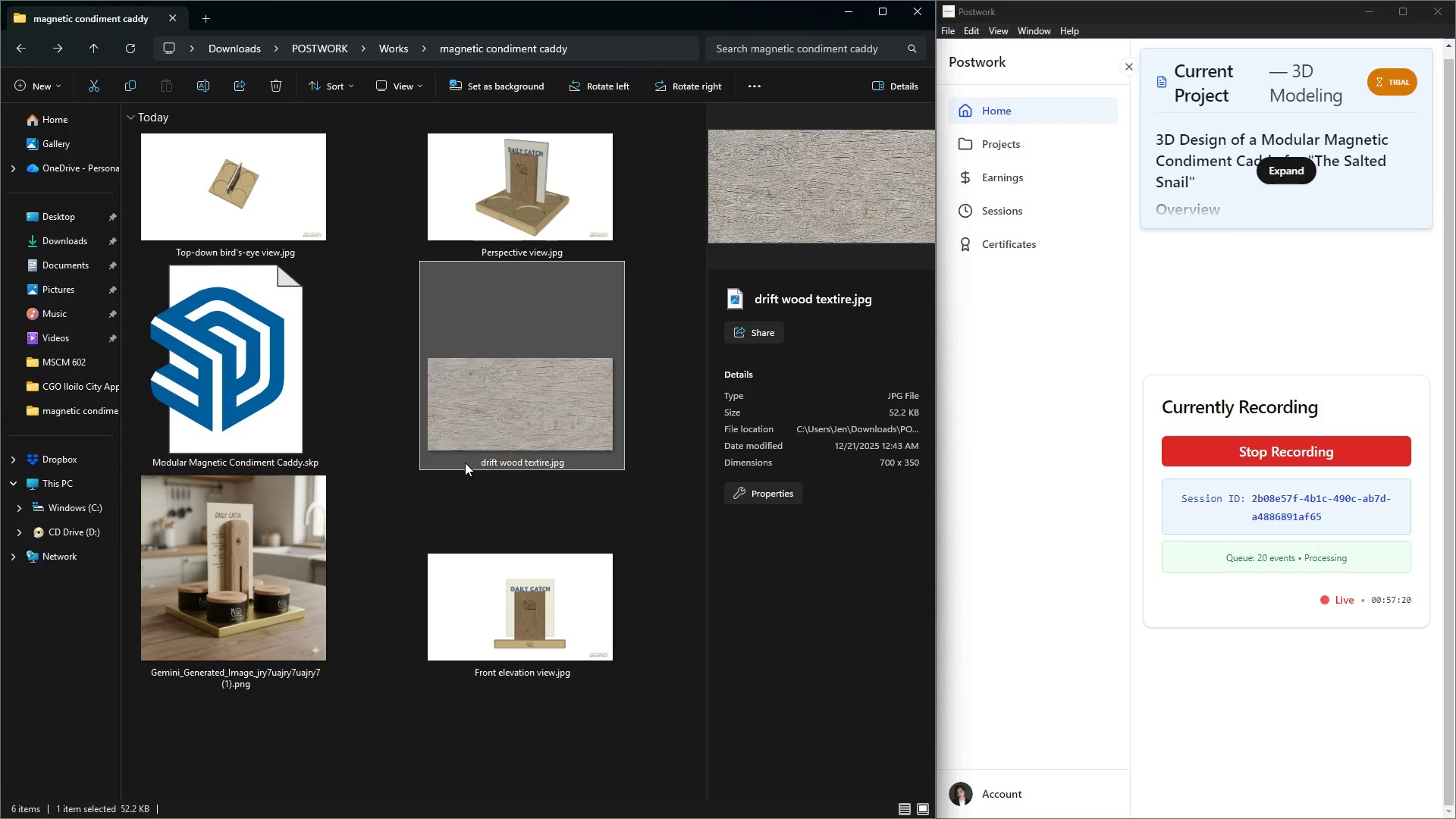 
key(Delete)
 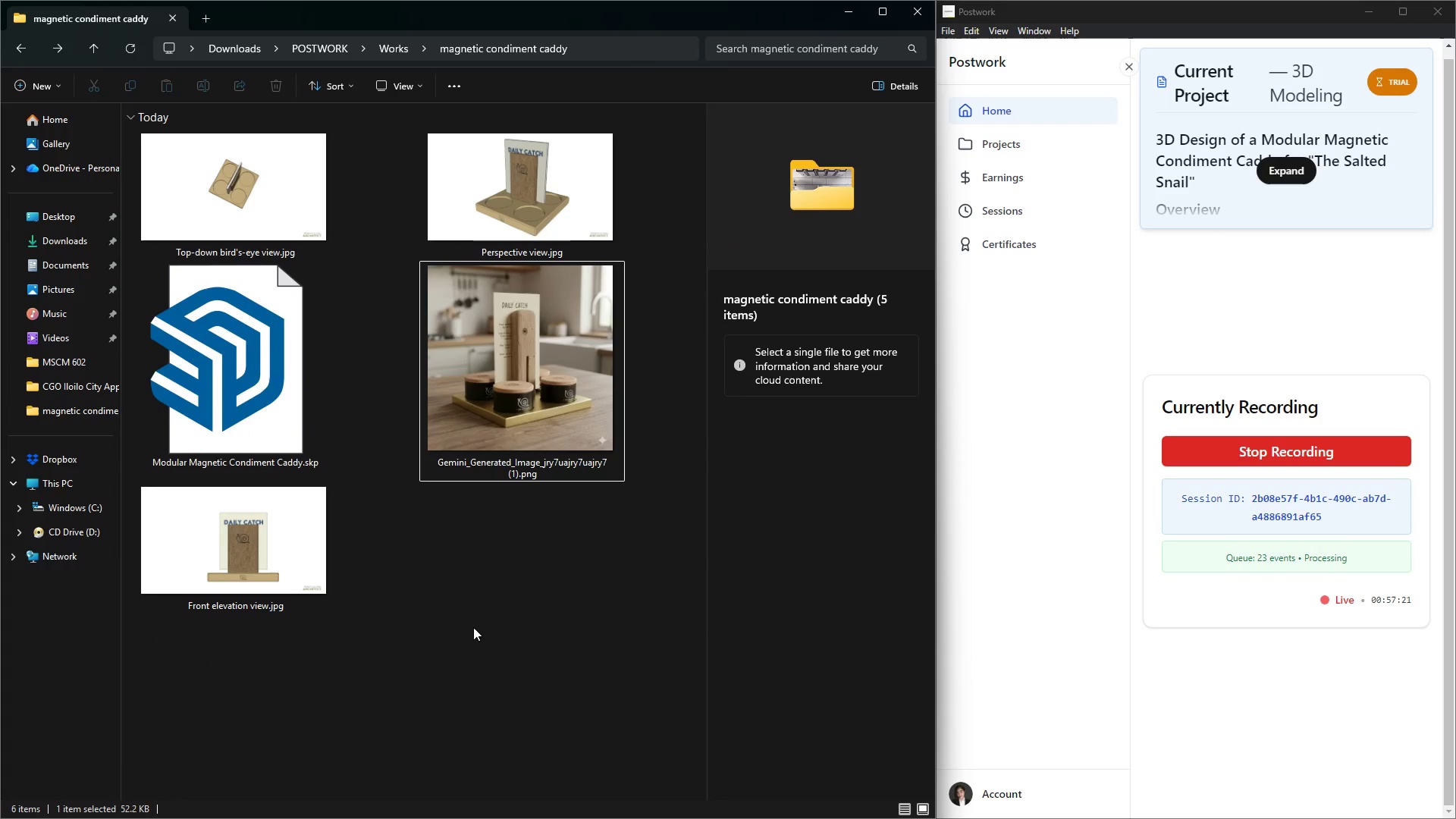 
left_click([561, 413])
 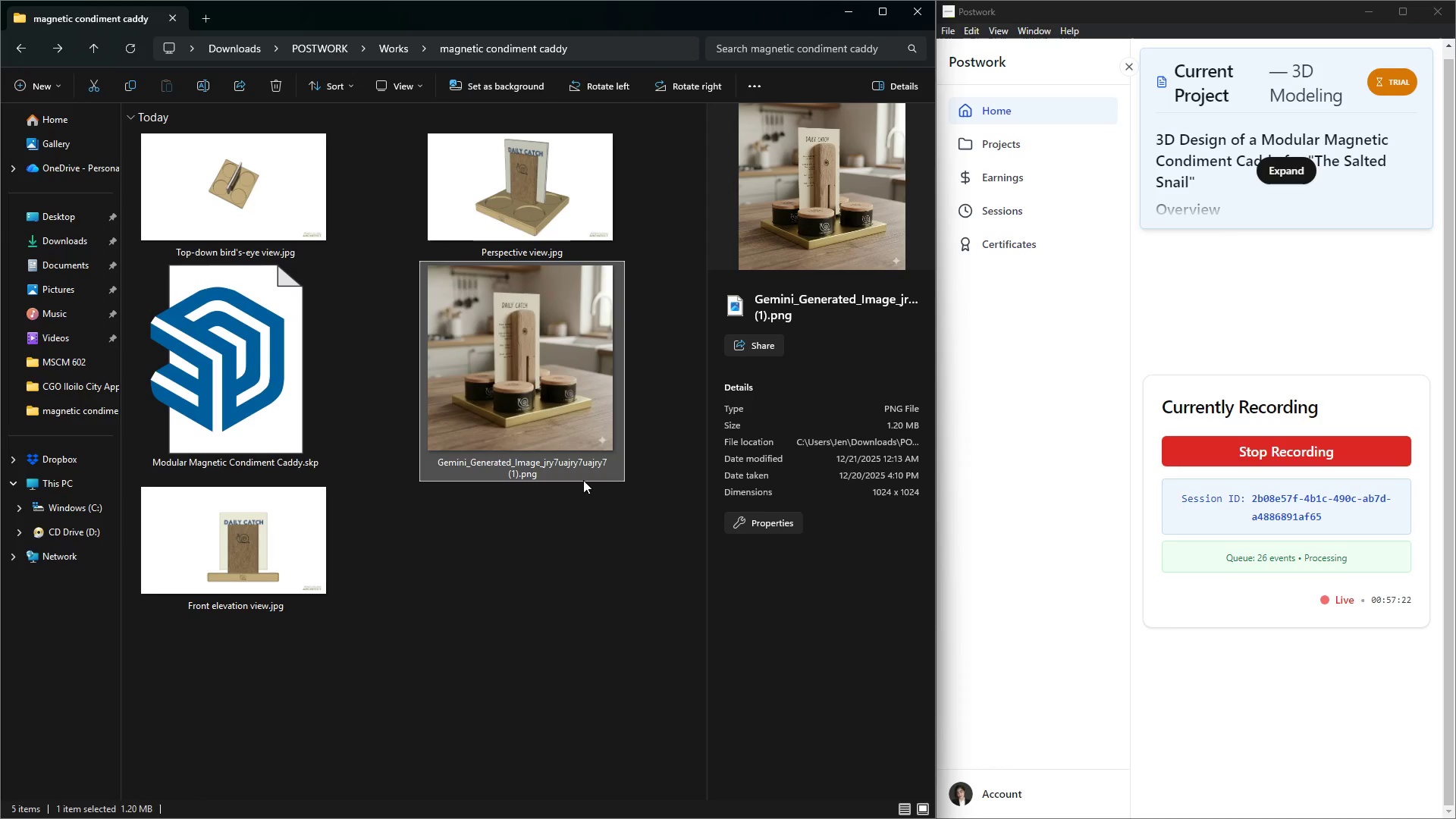 
key(Delete)
 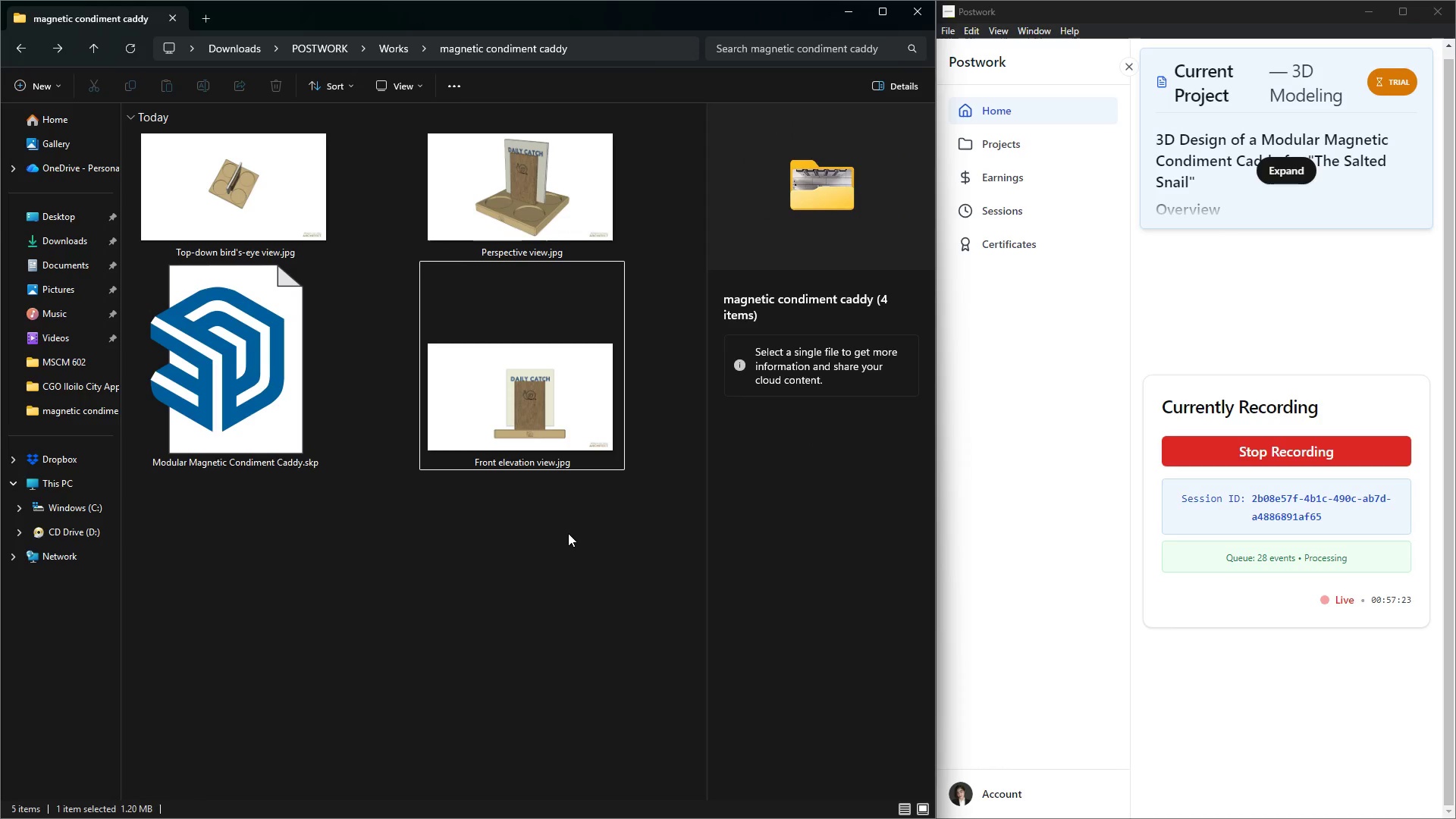 
left_click([568, 533])
 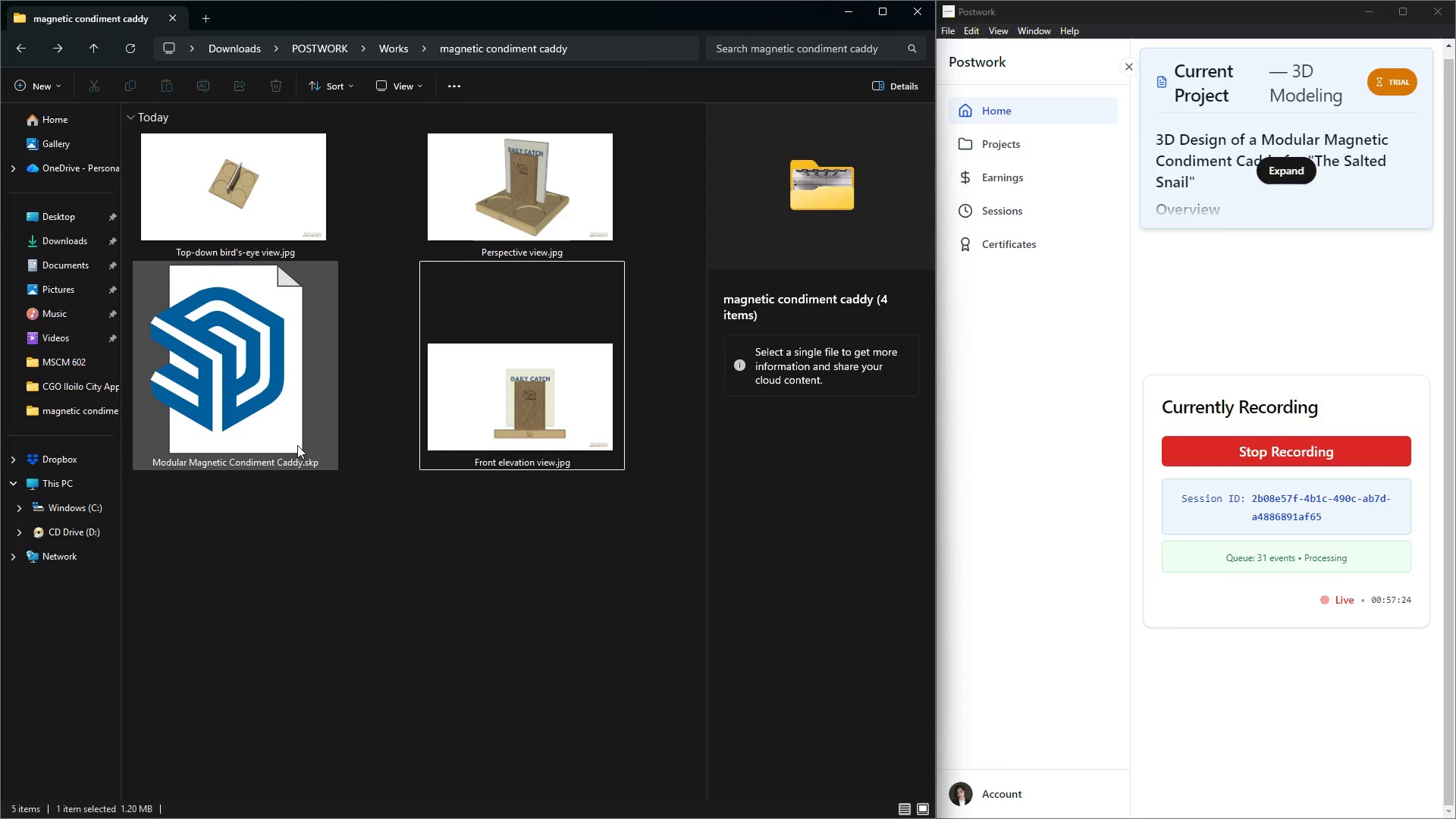 
left_click([366, 544])
 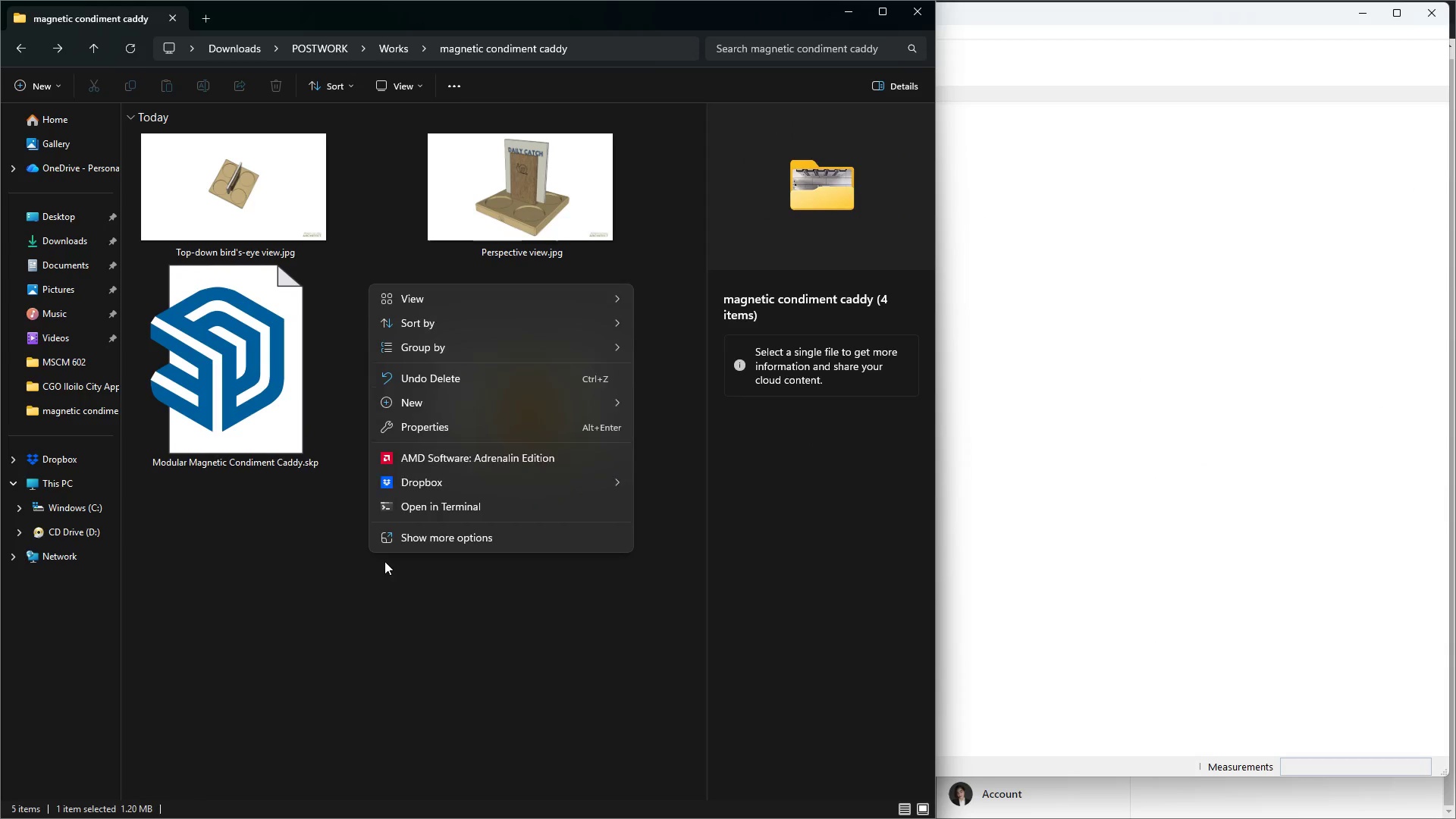 
left_click([385, 604])
 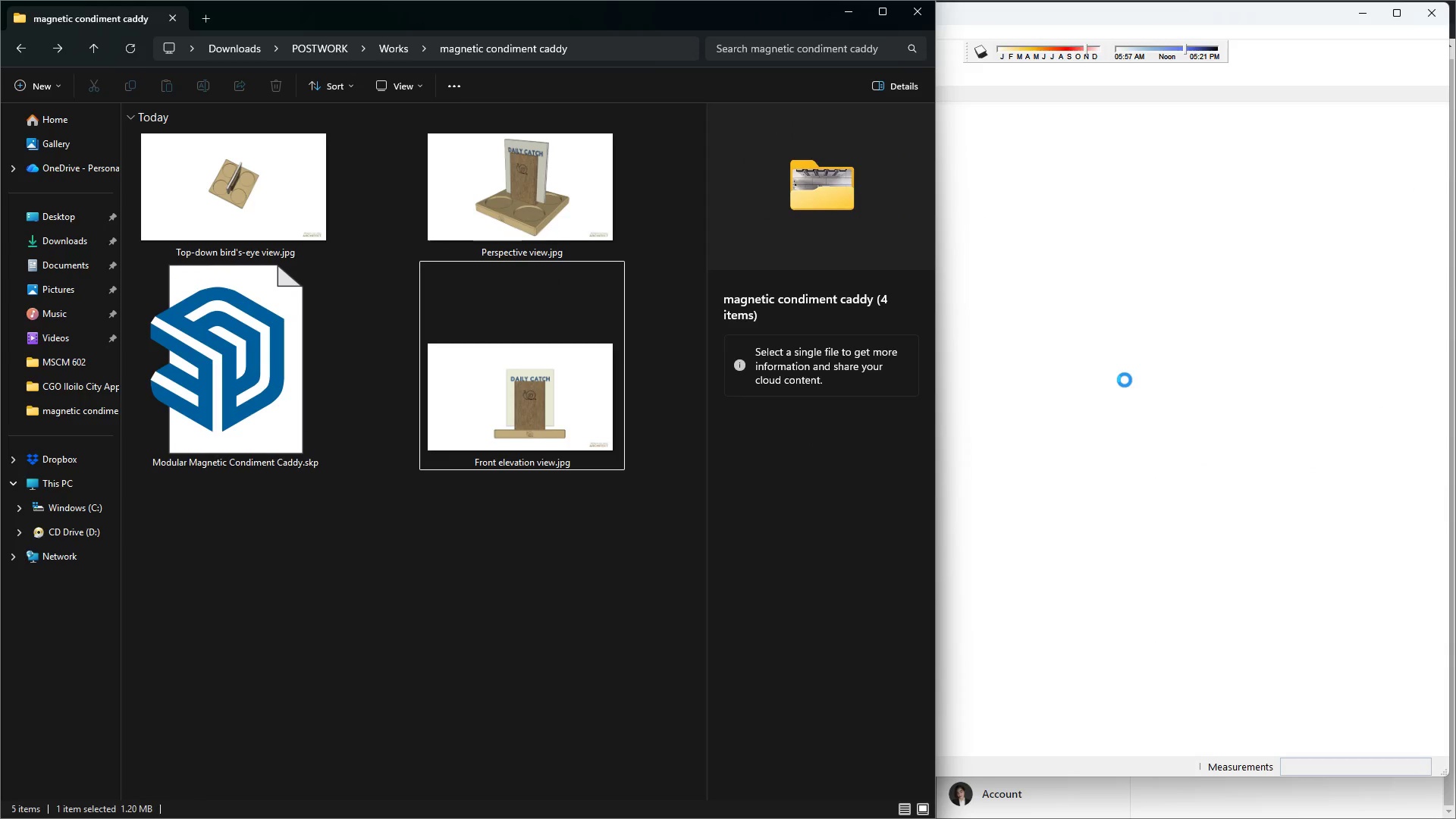 
left_click_drag(start_coordinate=[1125, 380], to_coordinate=[290, 195])
 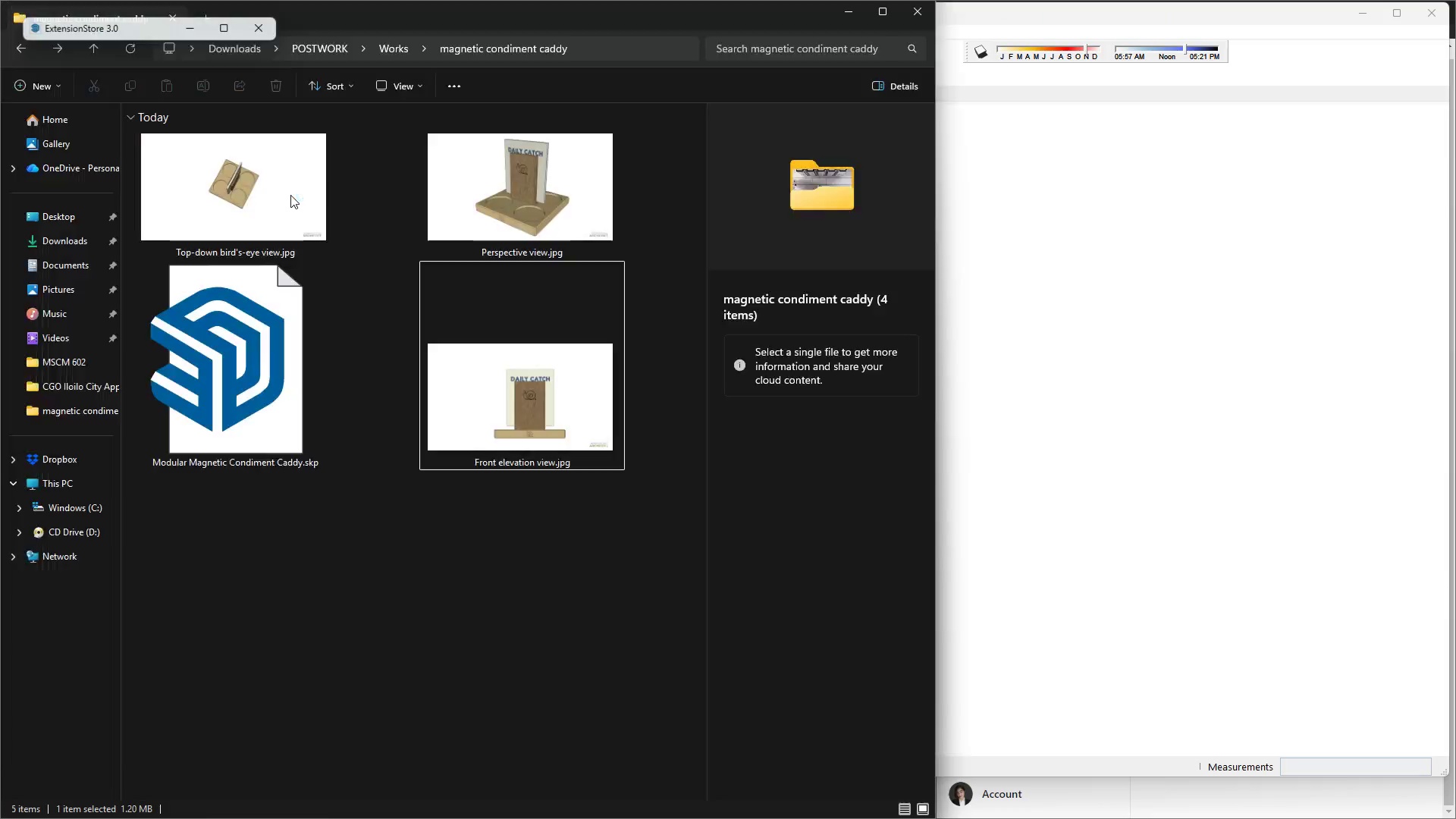 
left_click([290, 195])
 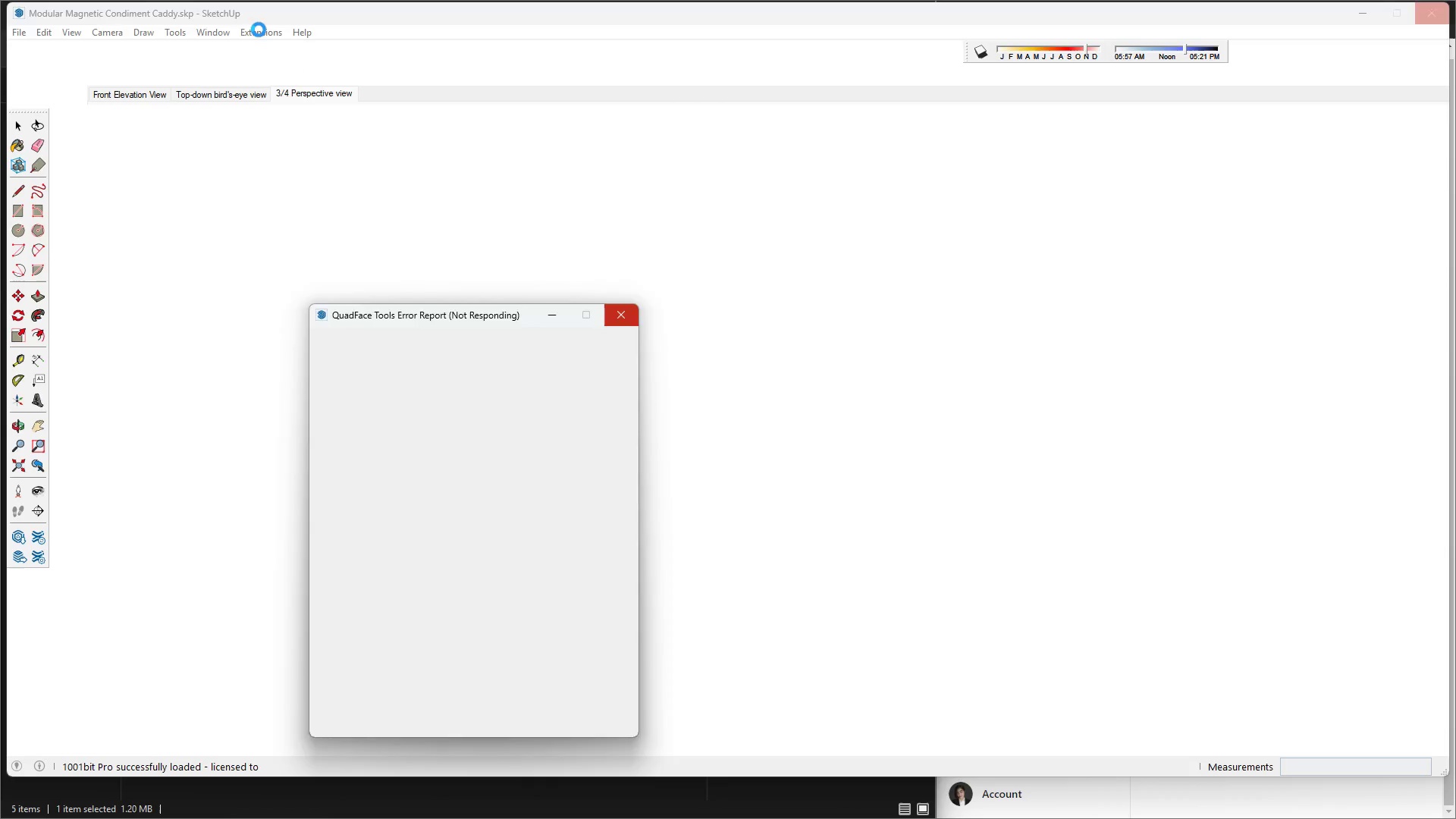 
wait(5.97)
 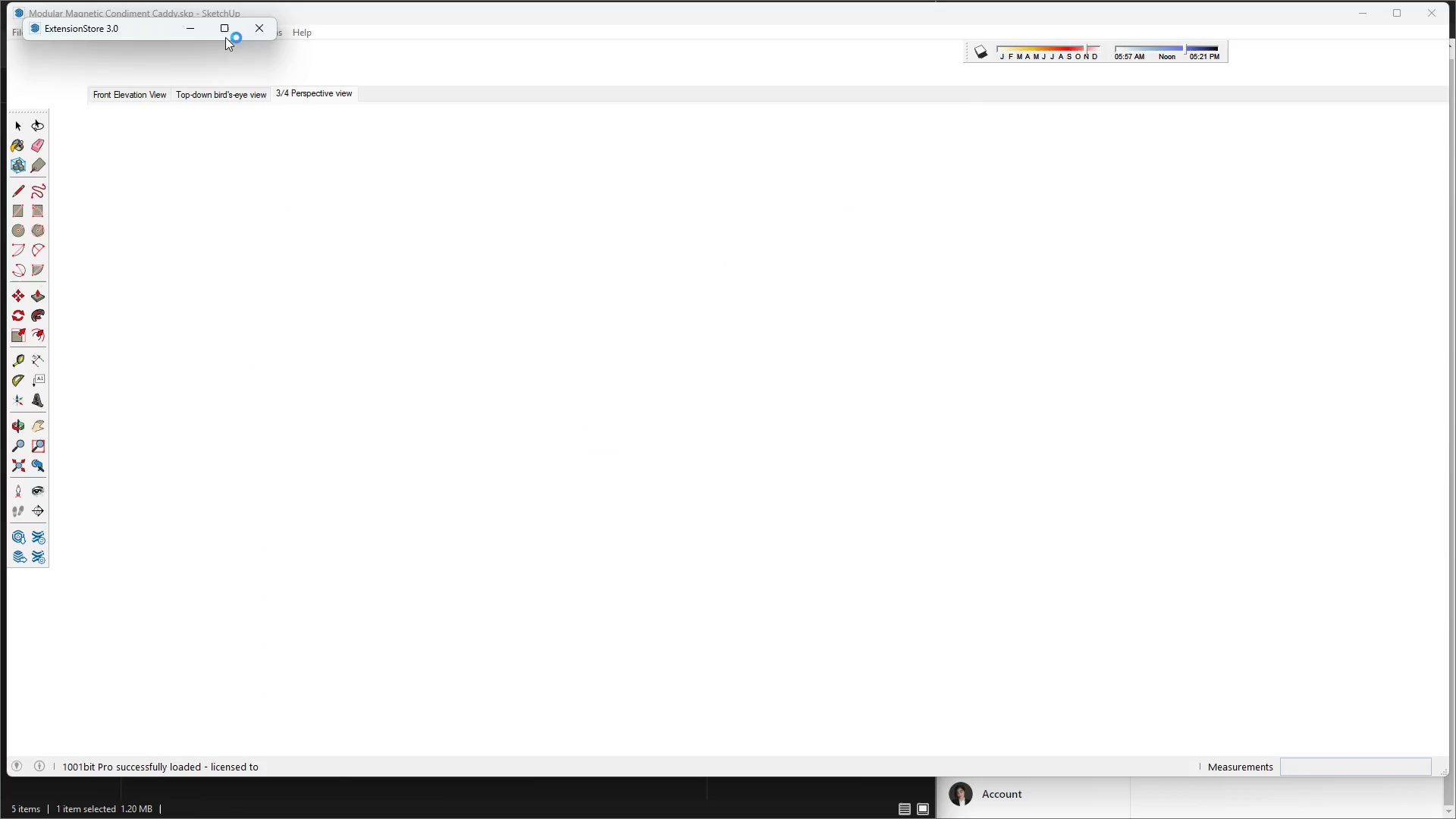 
left_click([618, 313])
 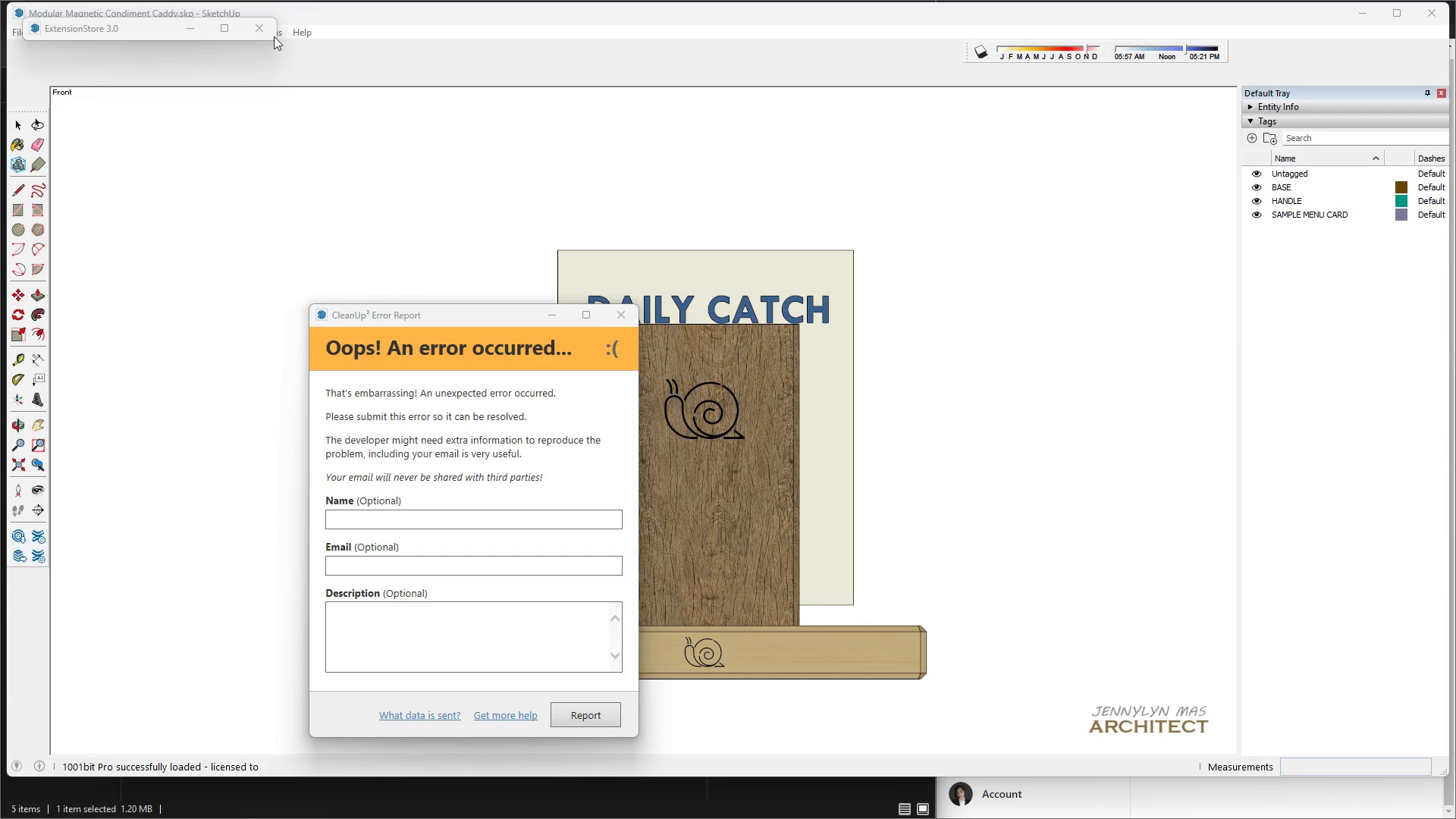 
left_click([256, 24])
 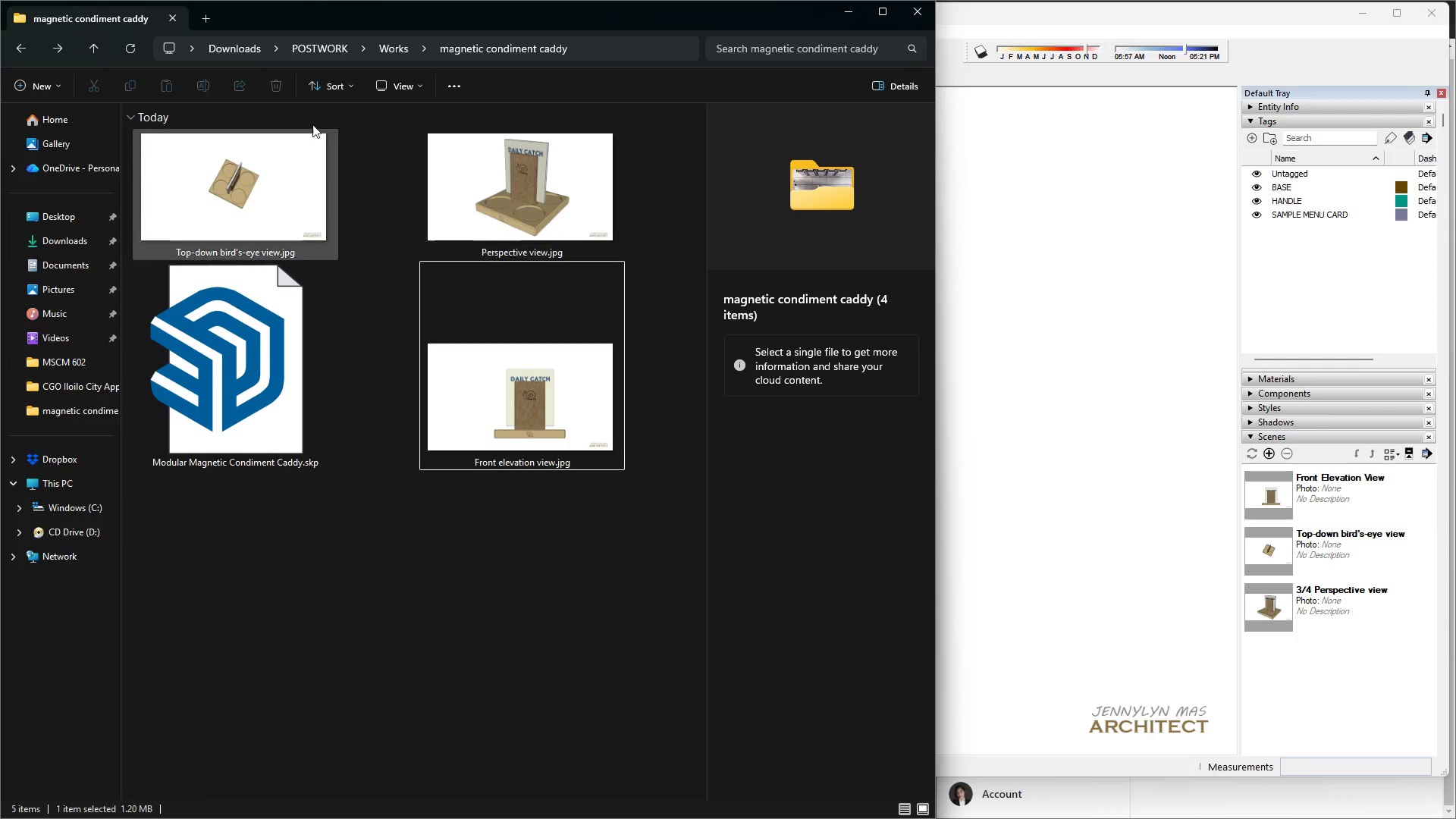 
left_click([1110, 169])
 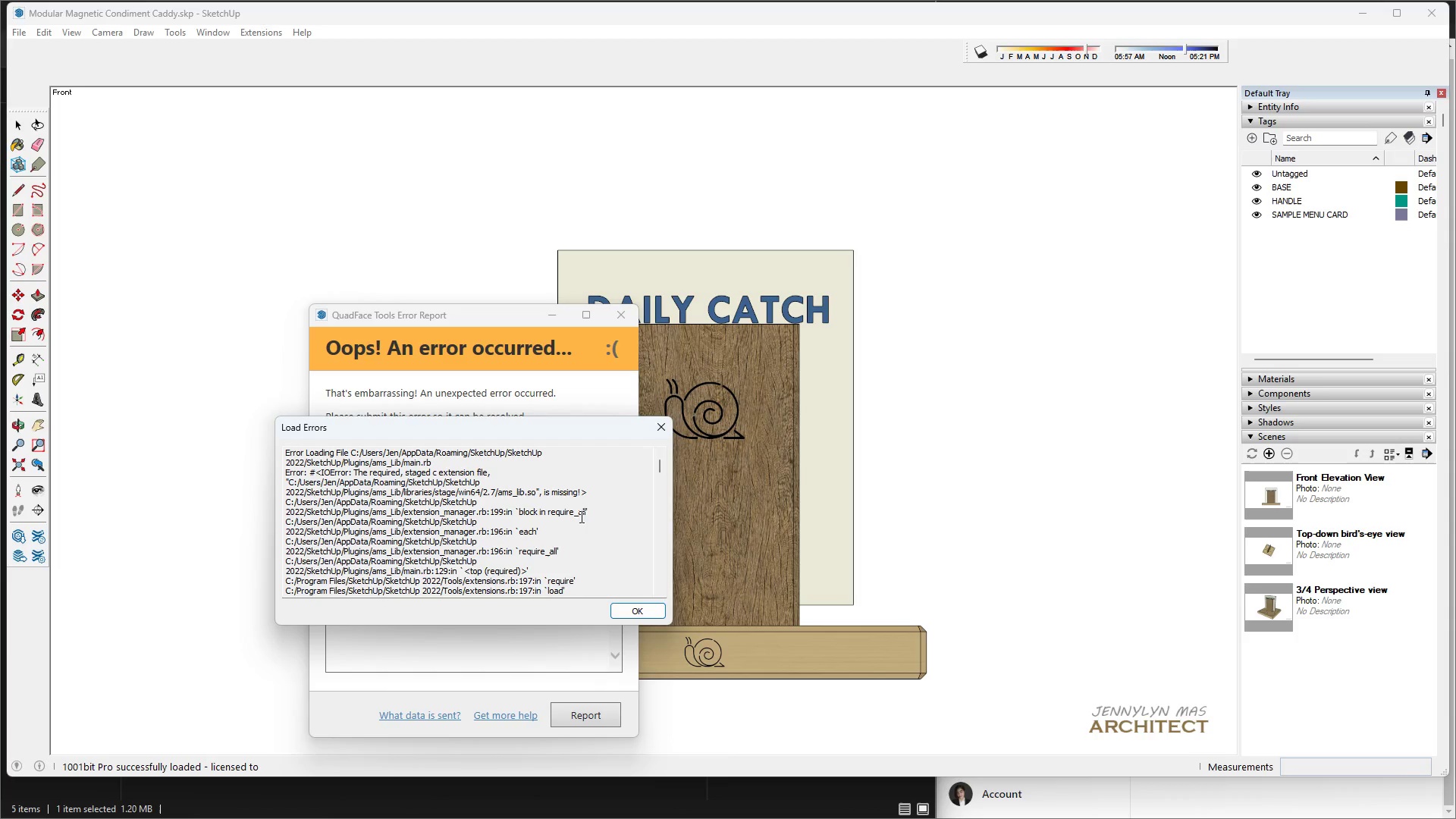 
key(Enter)
 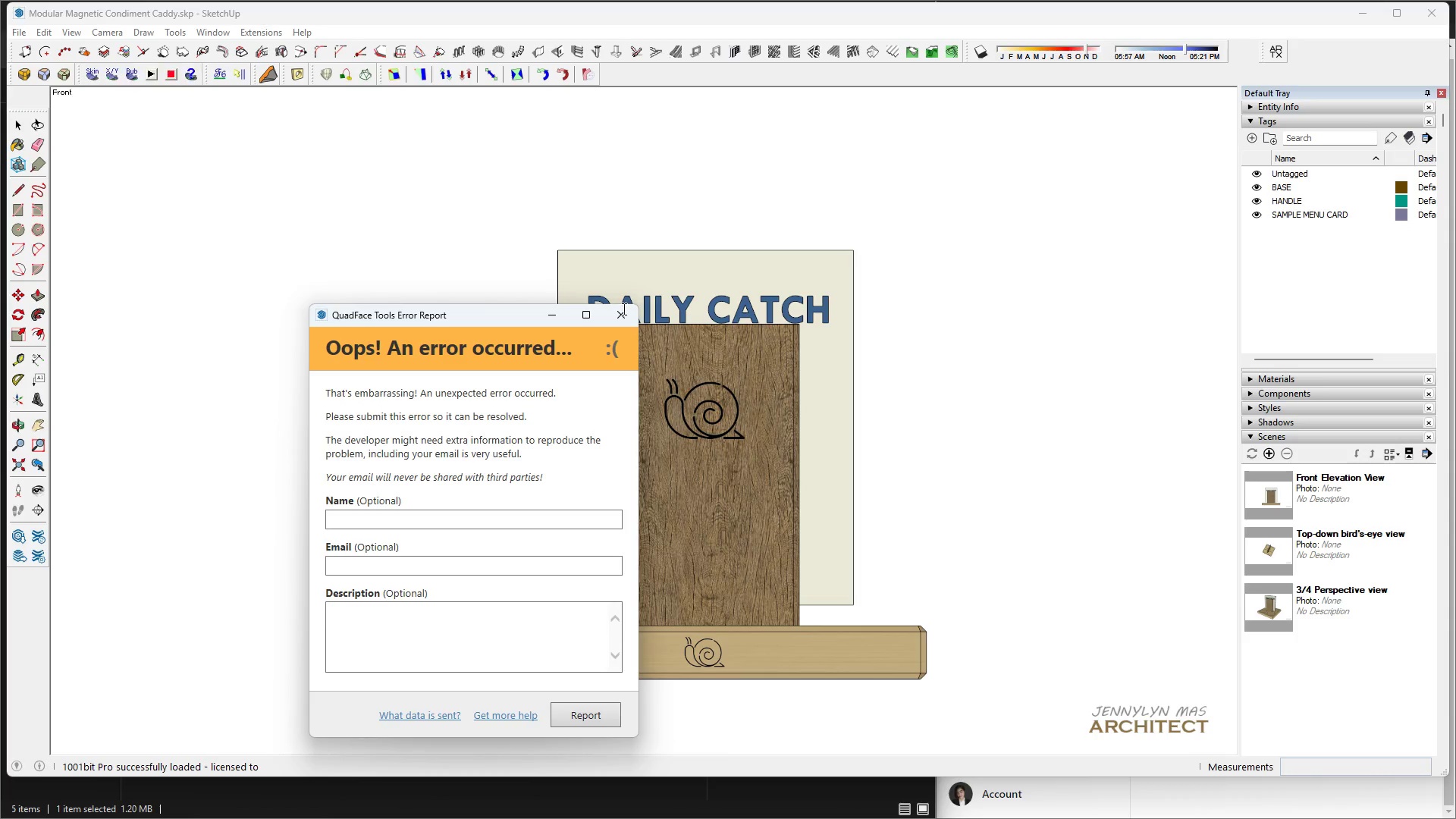 
left_click([610, 322])
 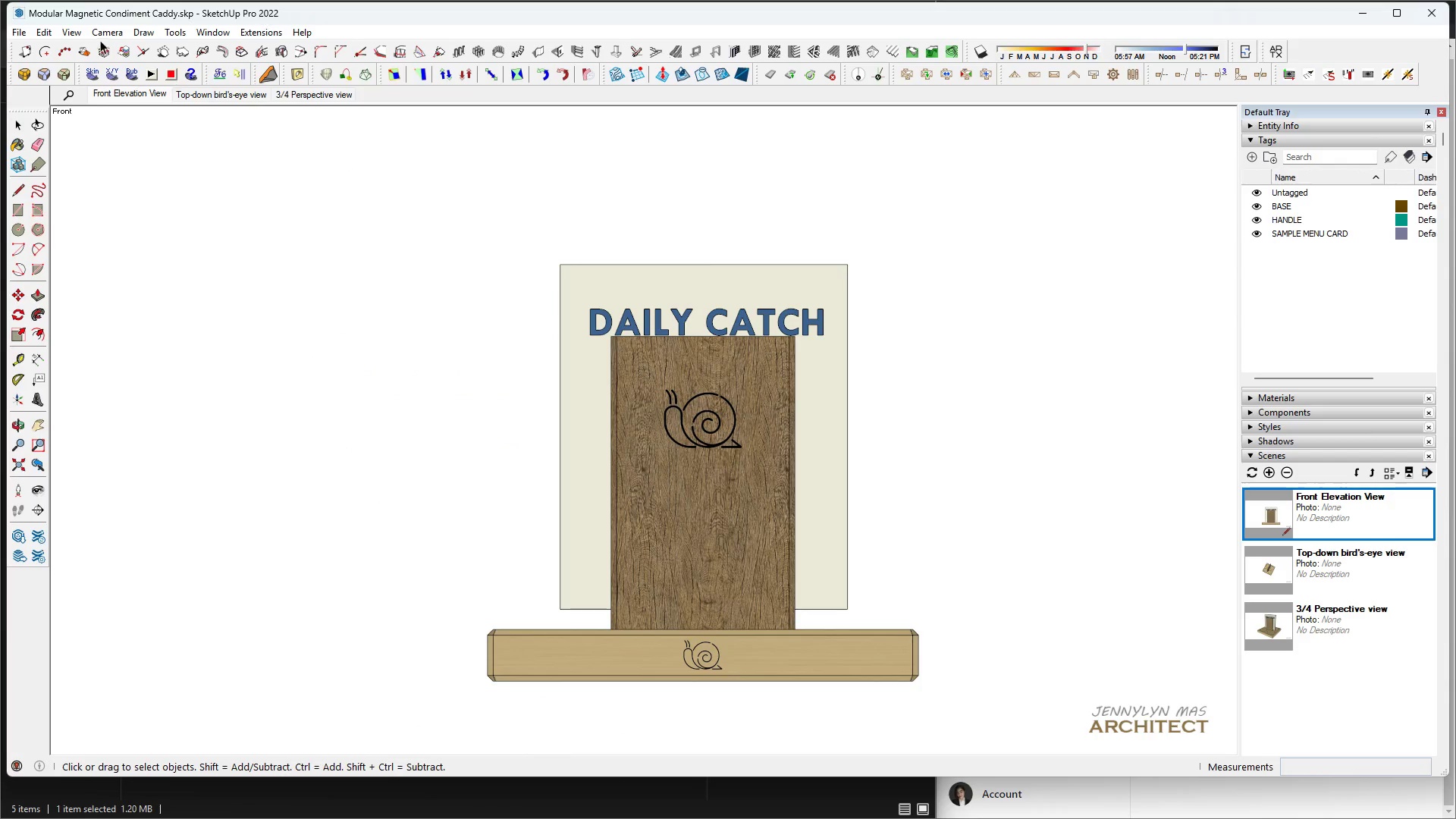 
left_click([22, 33])
 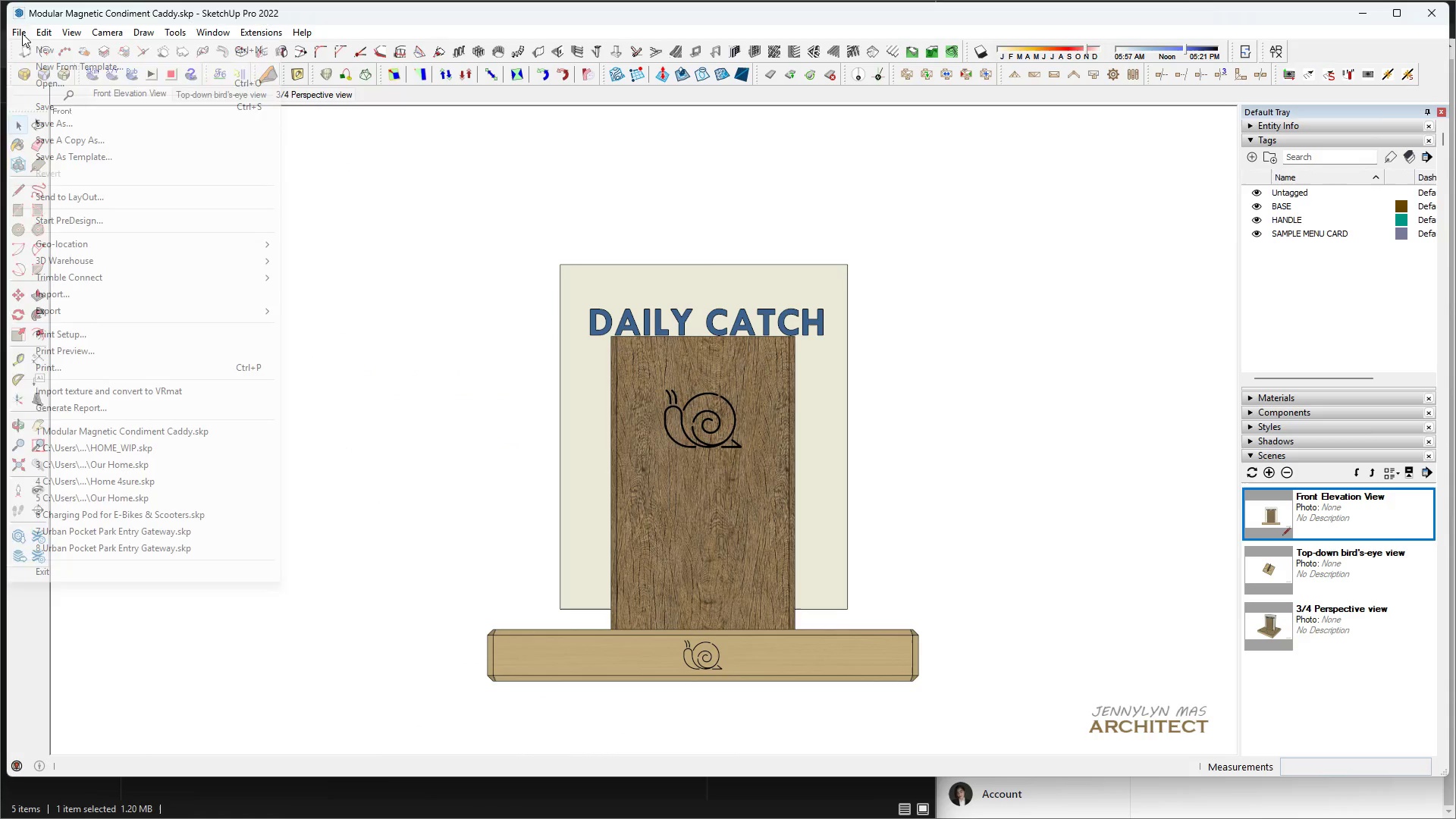 
wait(7.41)
 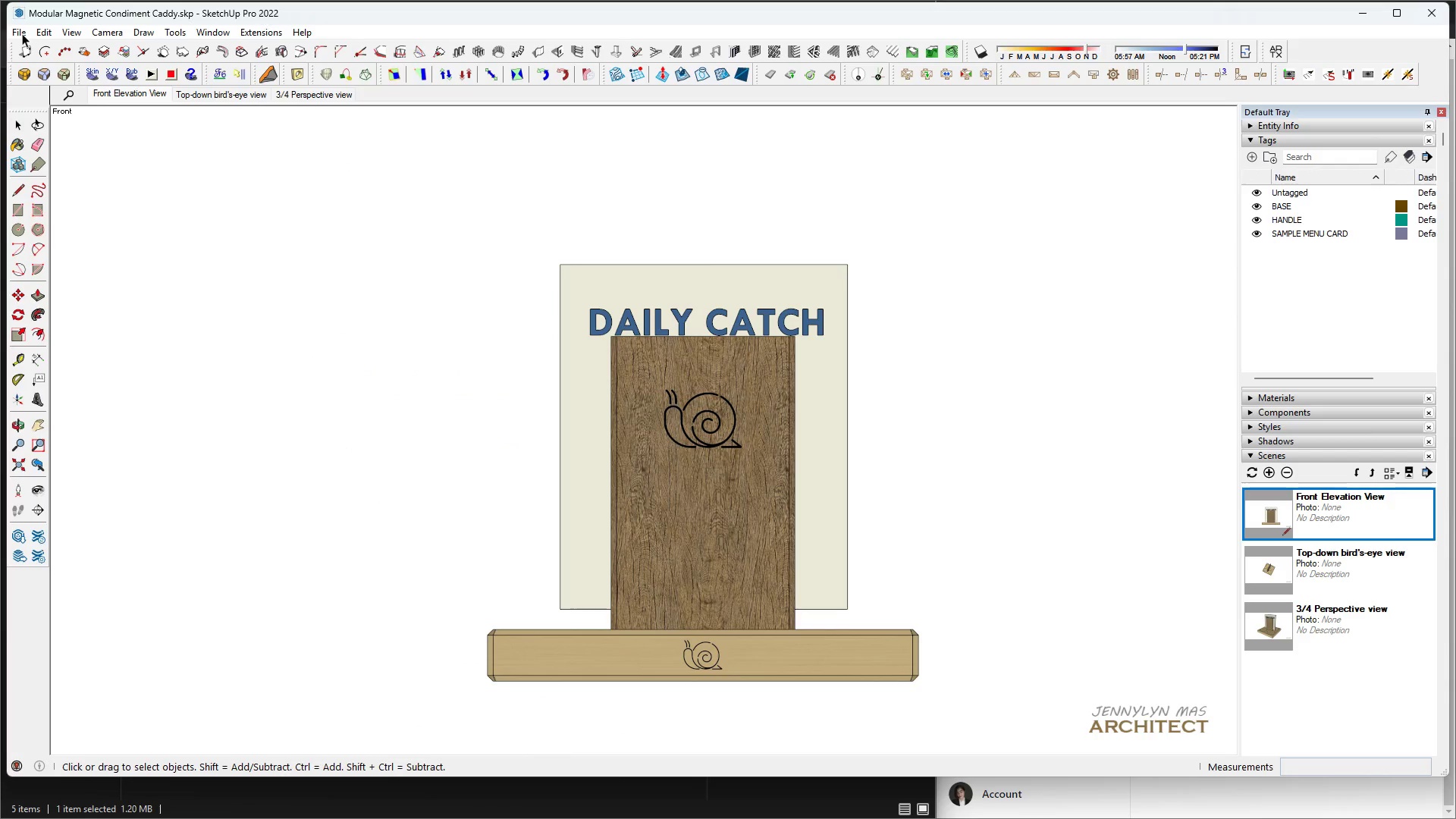 
left_click([93, 309])
 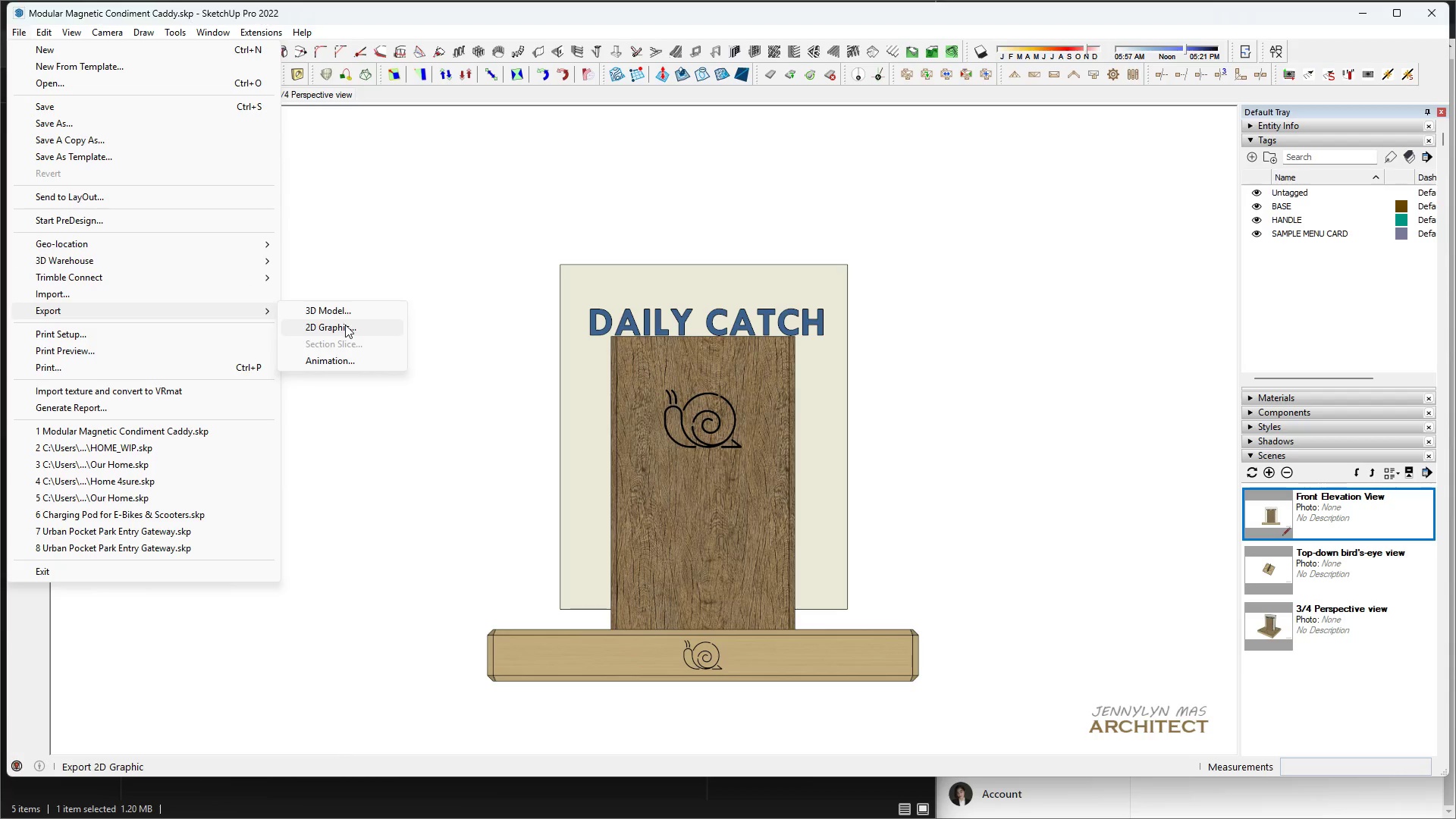 
left_click([345, 315])
 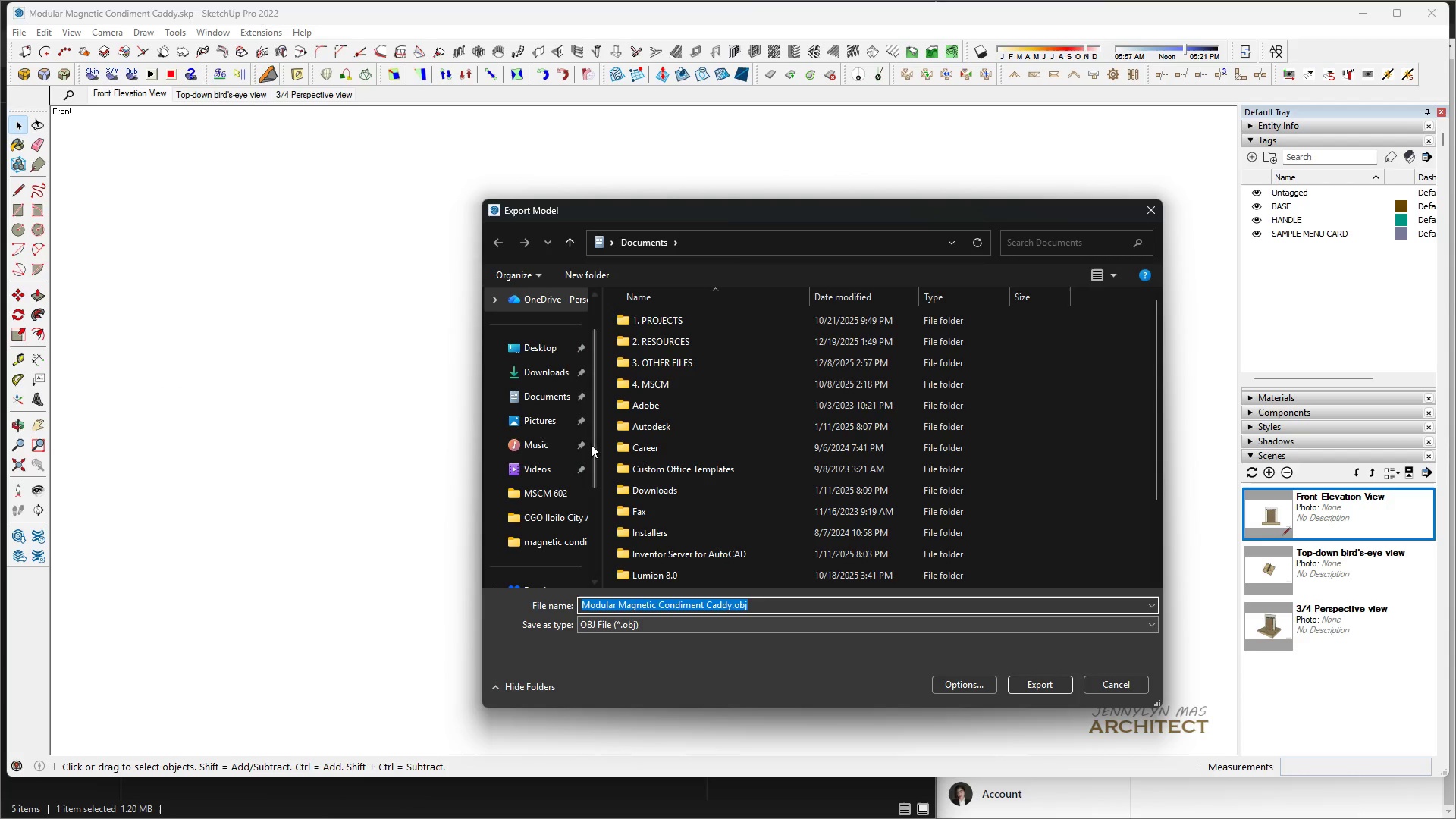 
left_click([554, 366])
 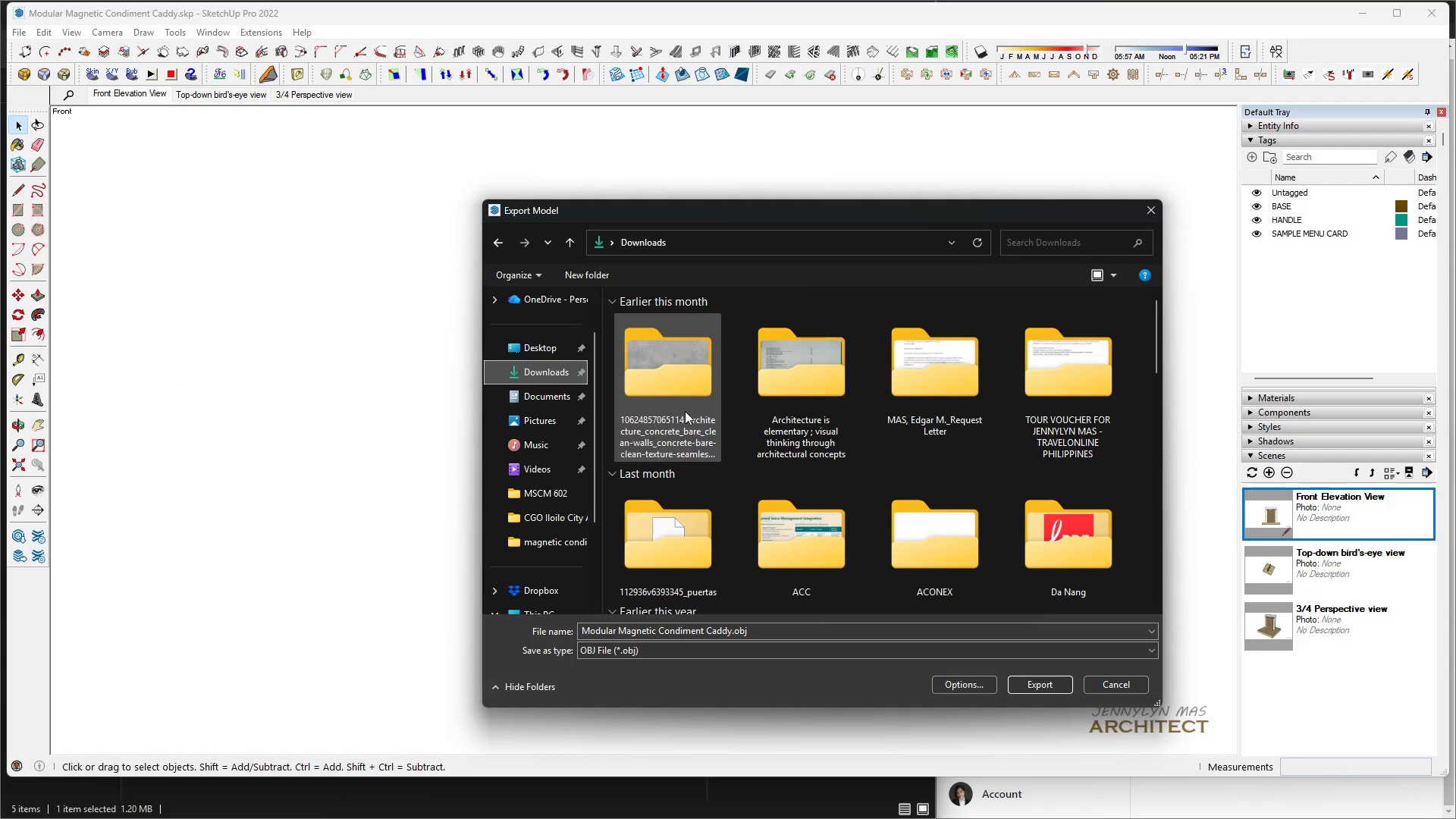 
scroll: coordinate [689, 418], scroll_direction: down, amount: 3.0
 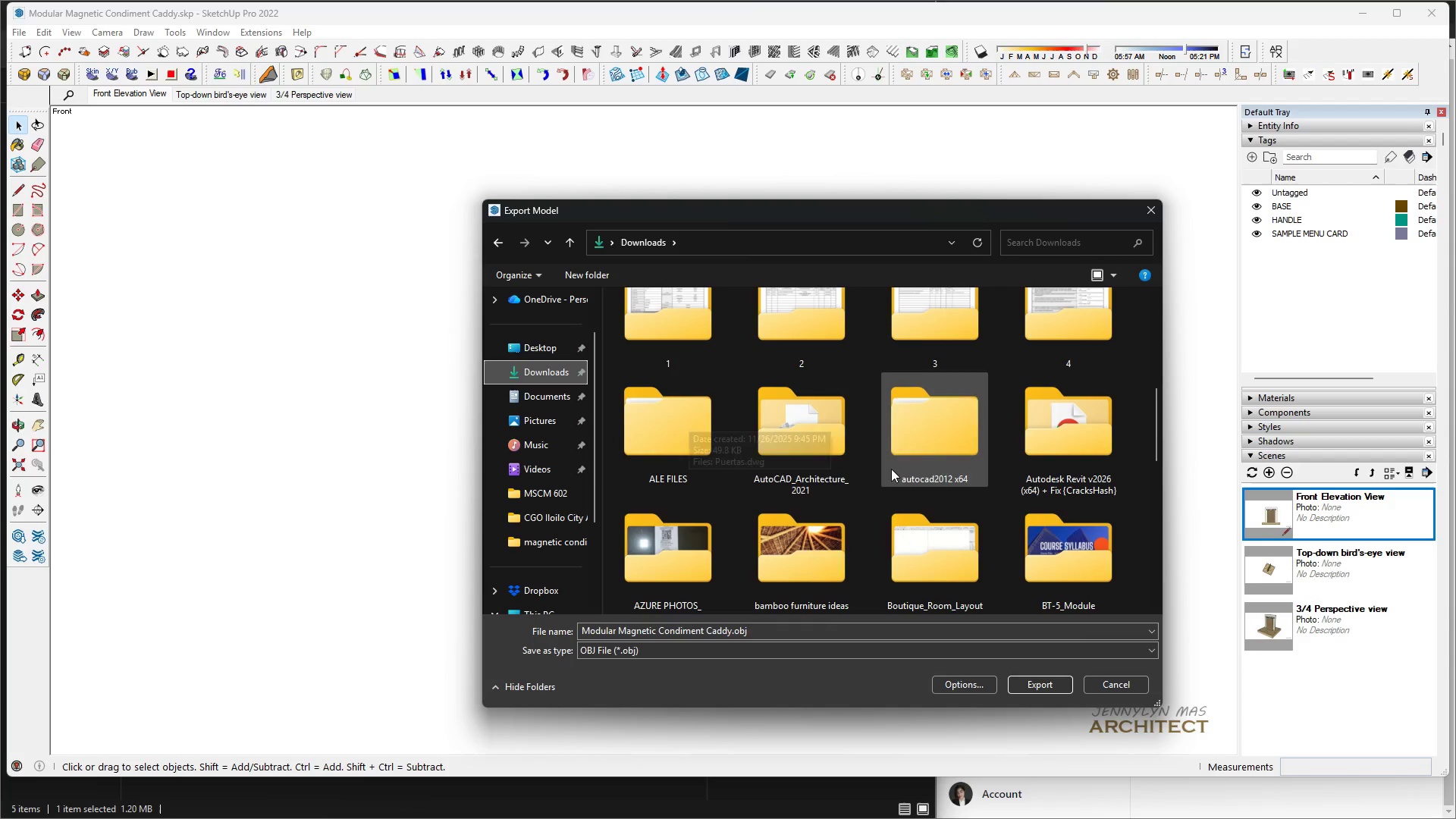 
scroll: coordinate [934, 497], scroll_direction: up, amount: 2.0
 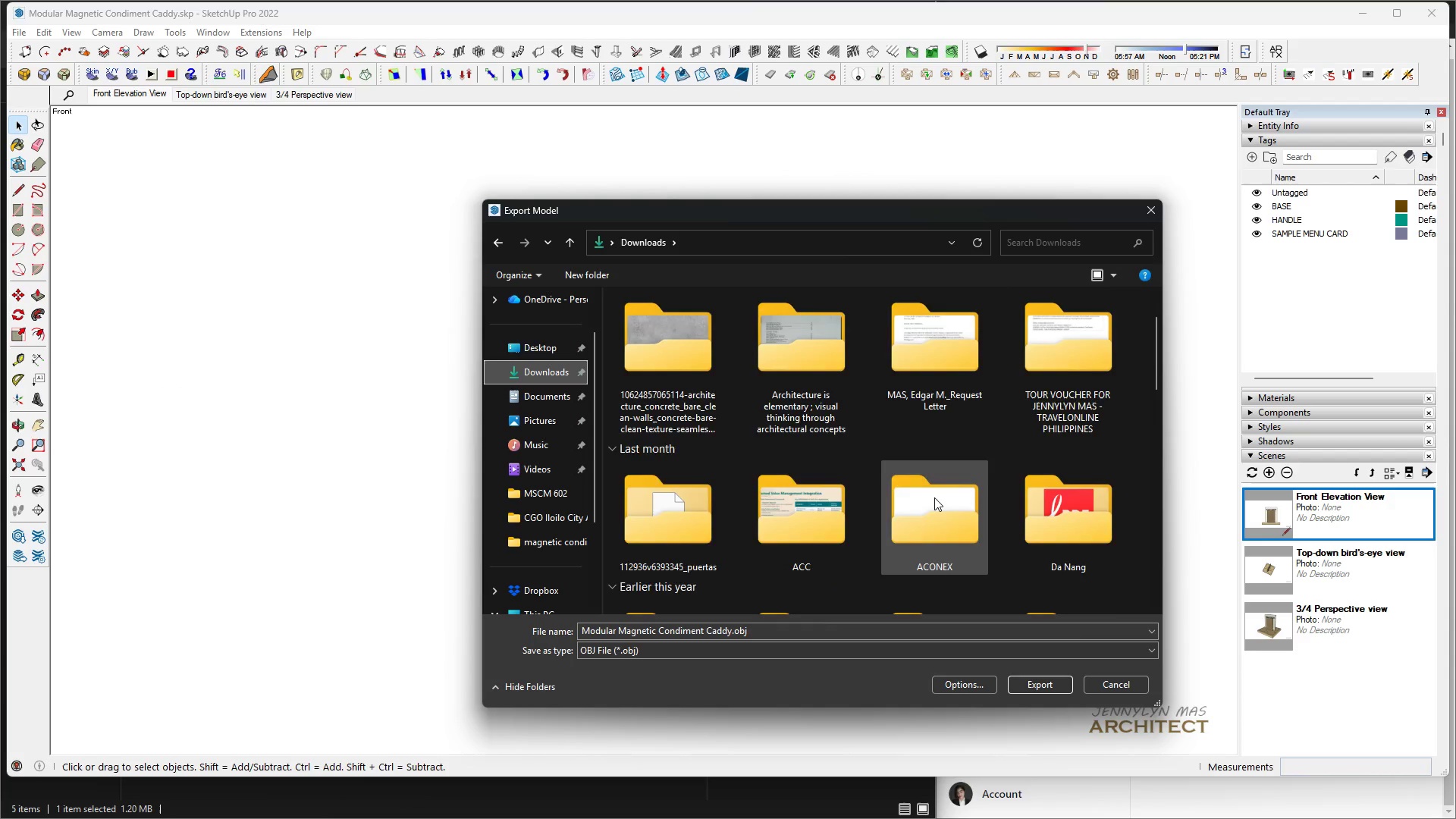 
scroll: coordinate [934, 497], scroll_direction: down, amount: 3.0
 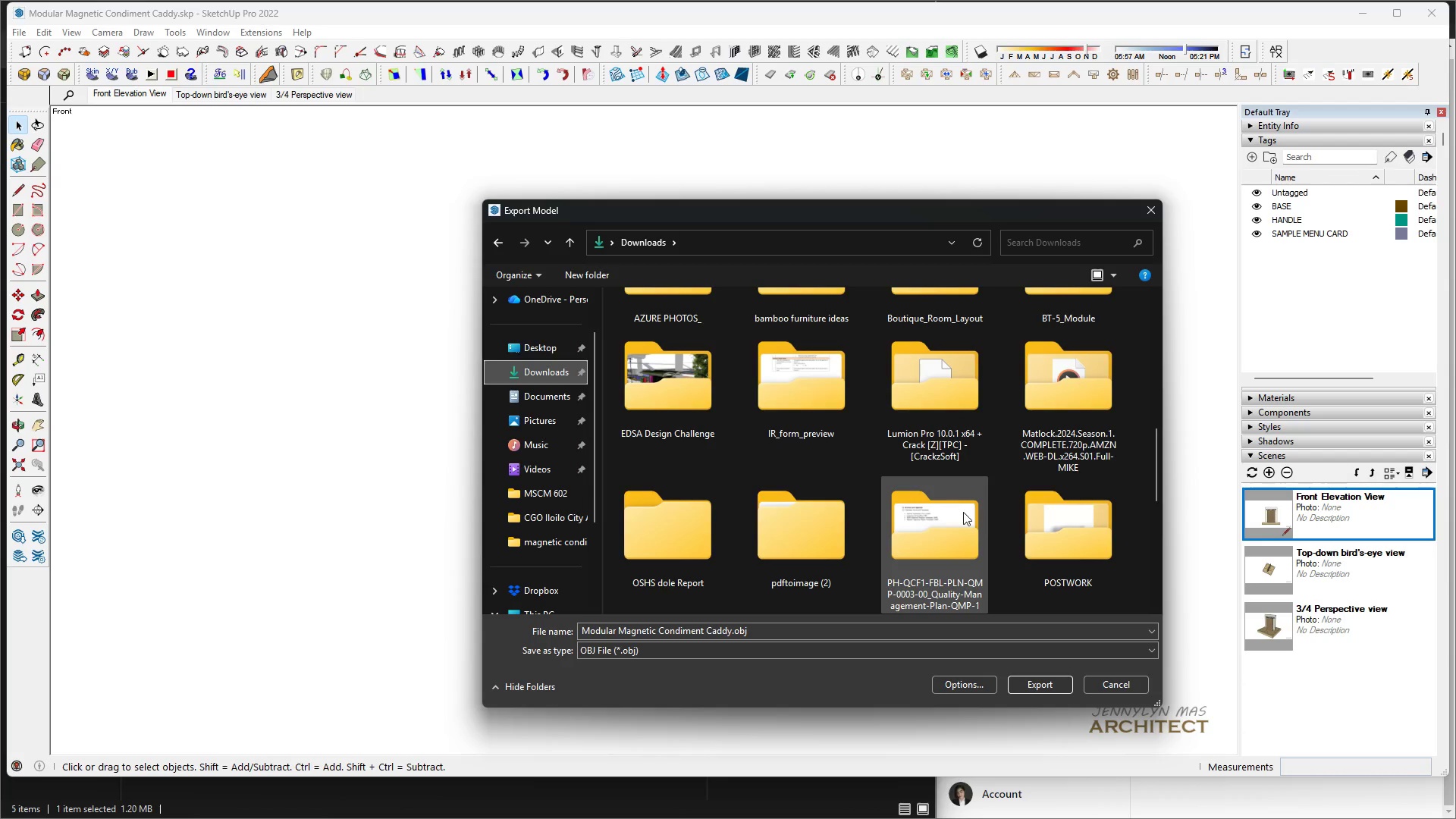 
double_click([1085, 541])
 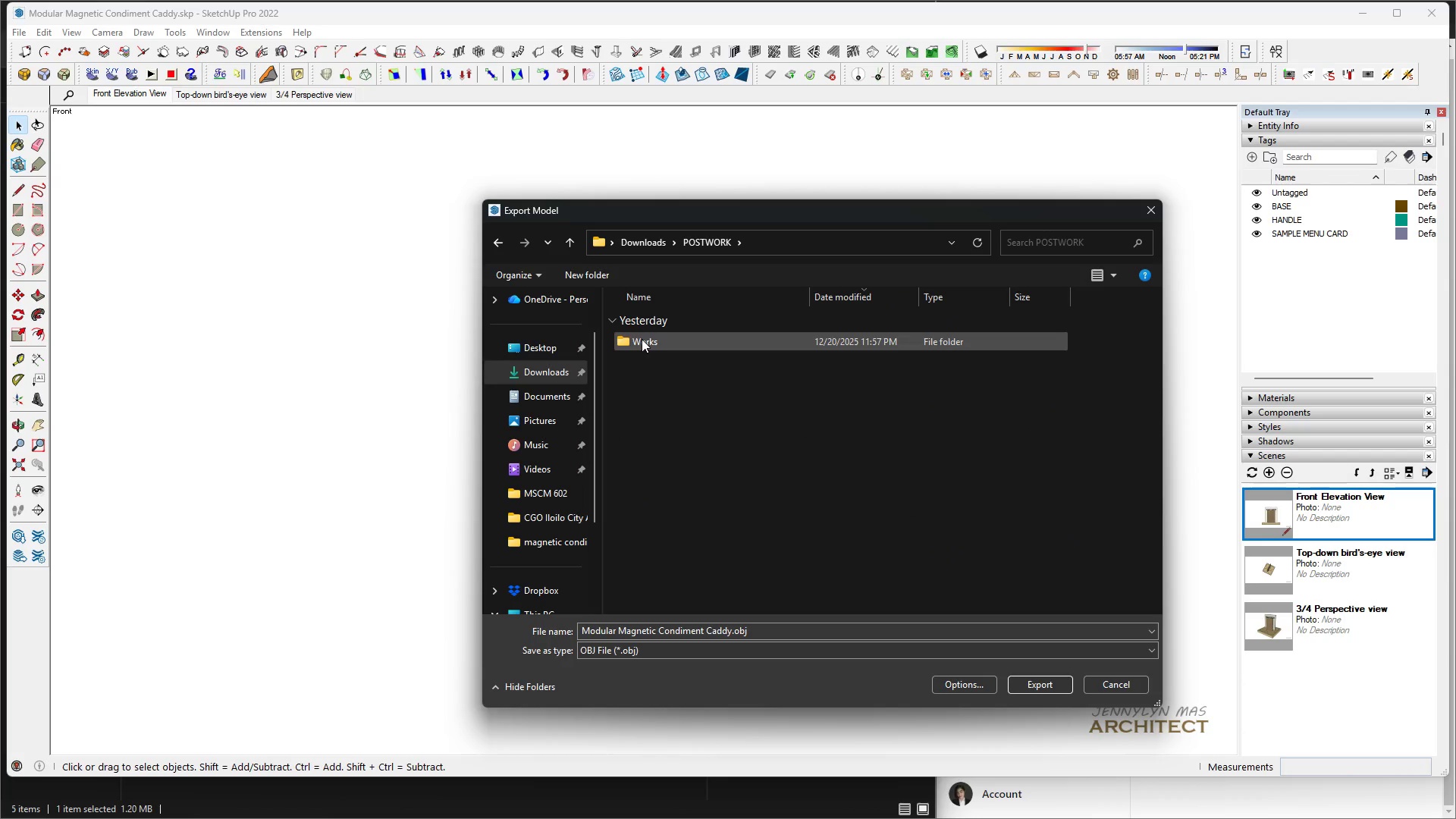 
double_click([642, 339])
 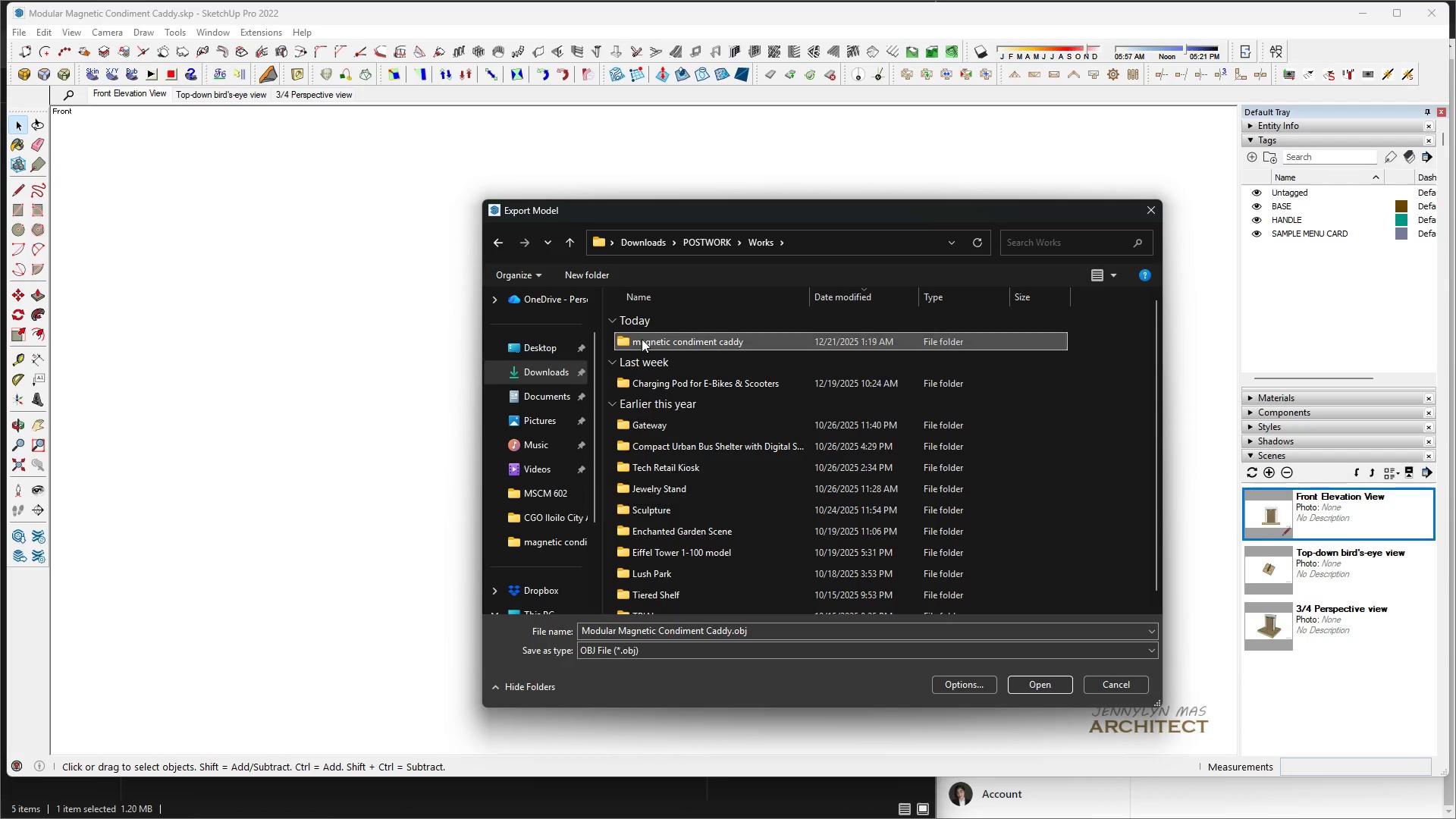 
double_click([642, 339])
 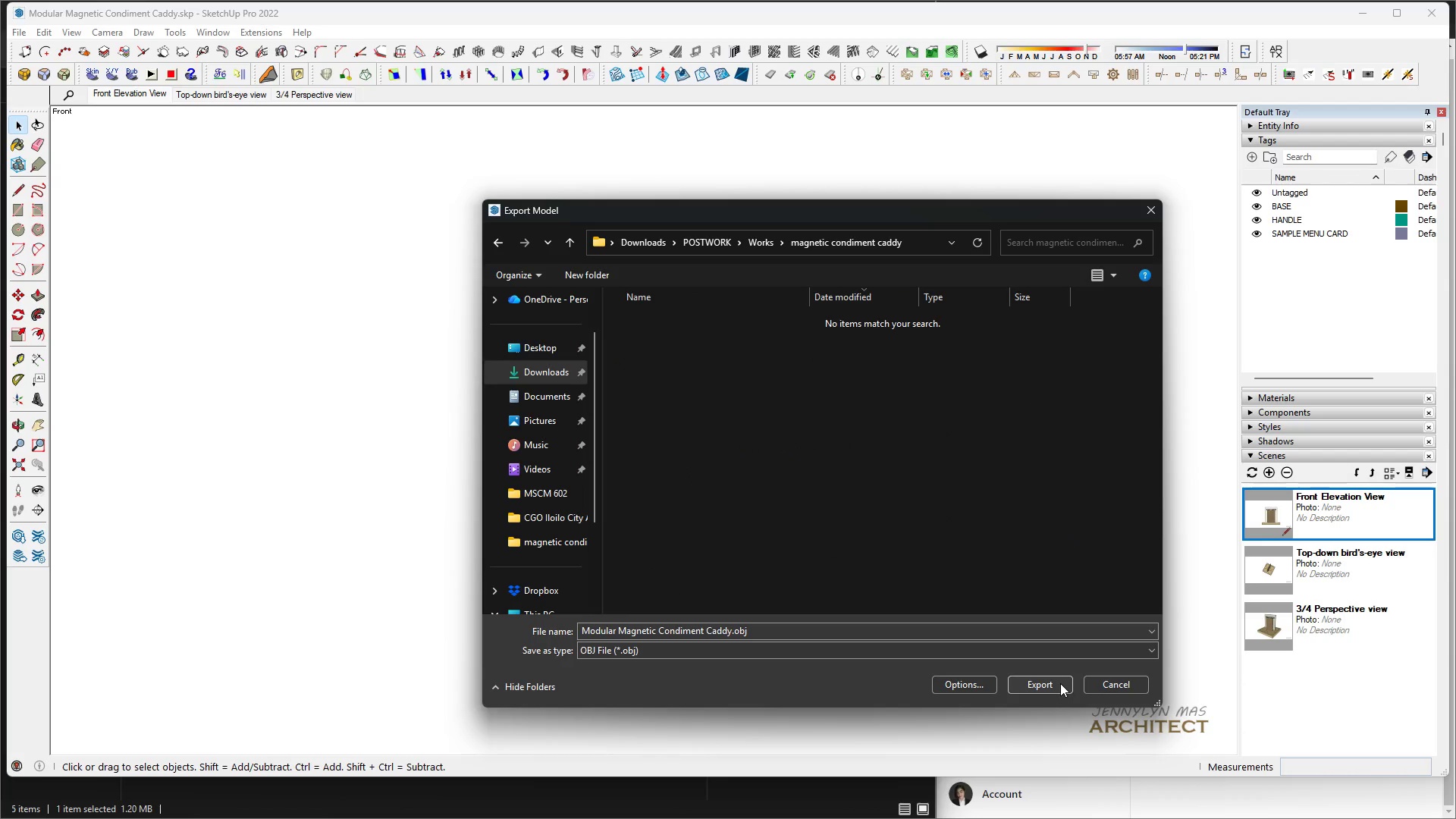 